 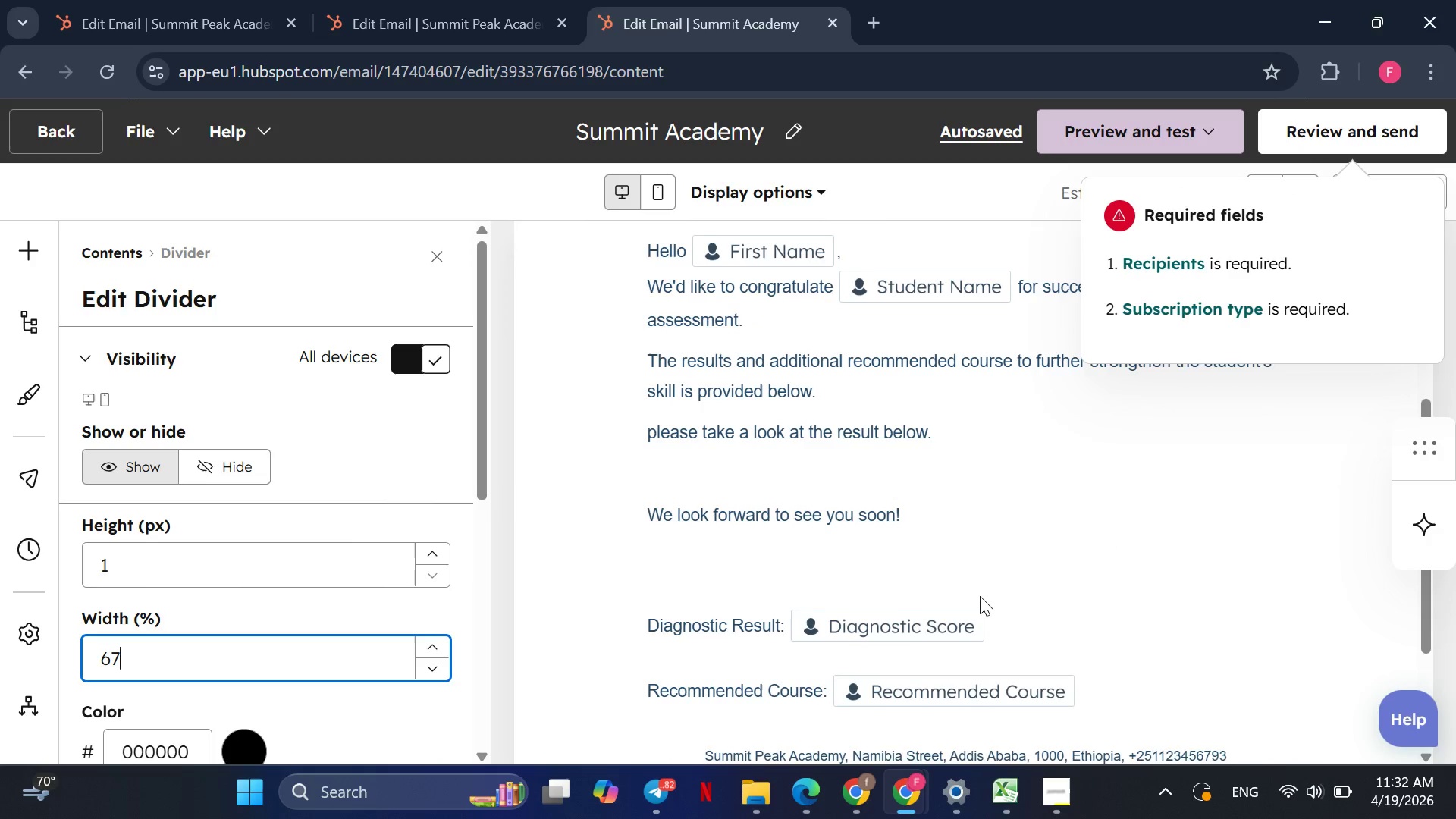 
left_click([841, 541])
 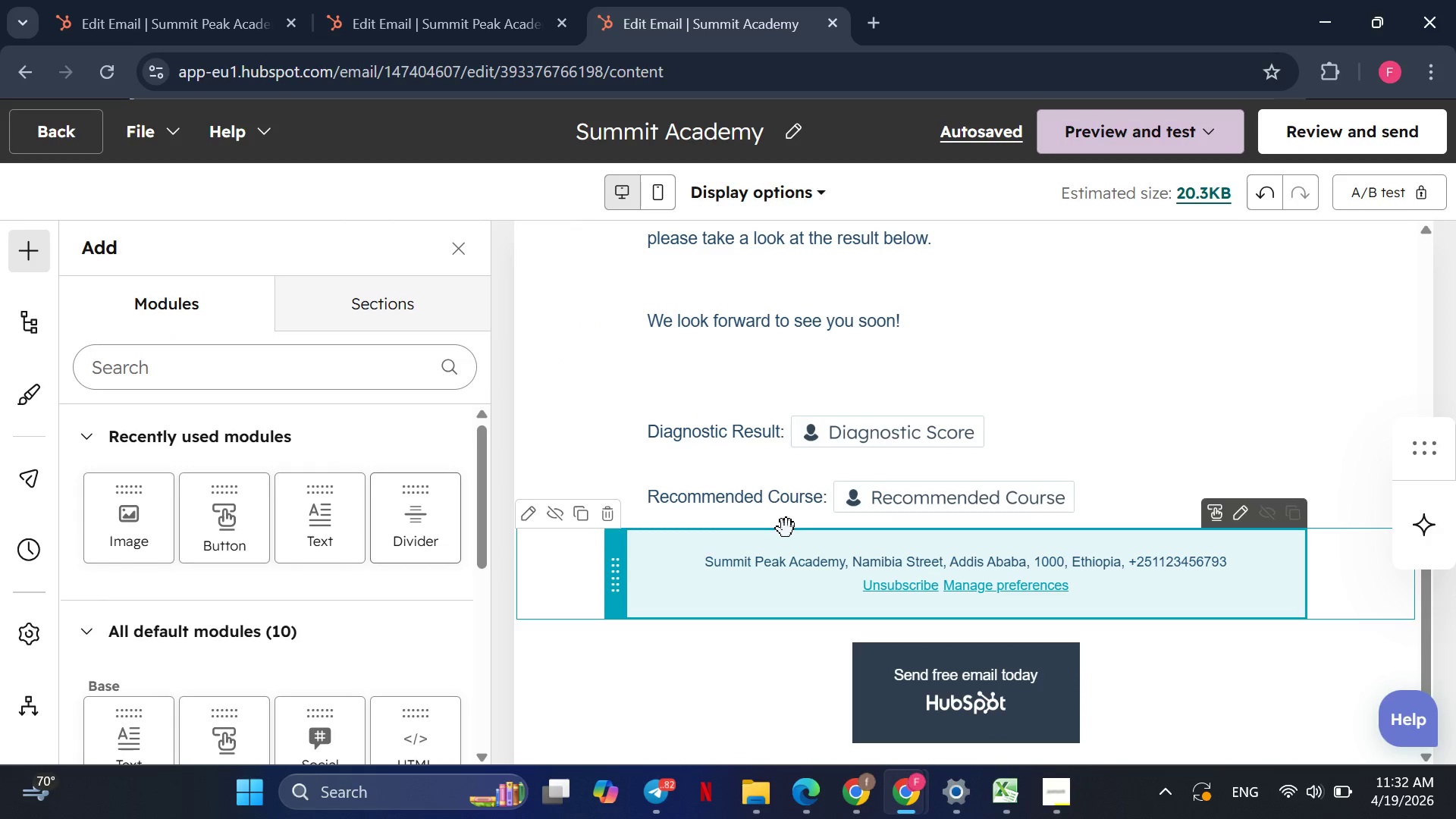 
left_click([786, 529])
 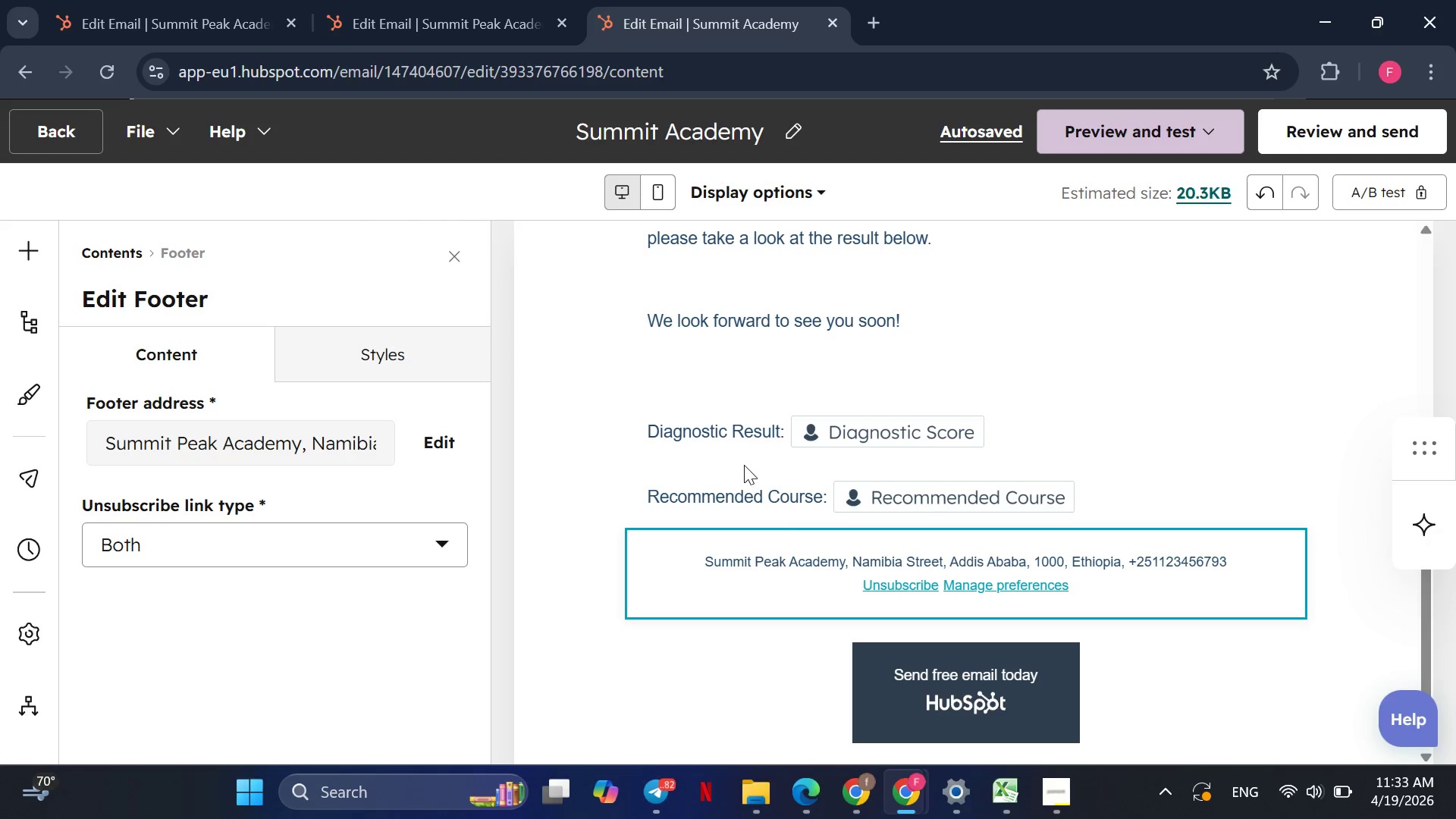 
left_click([743, 465])
 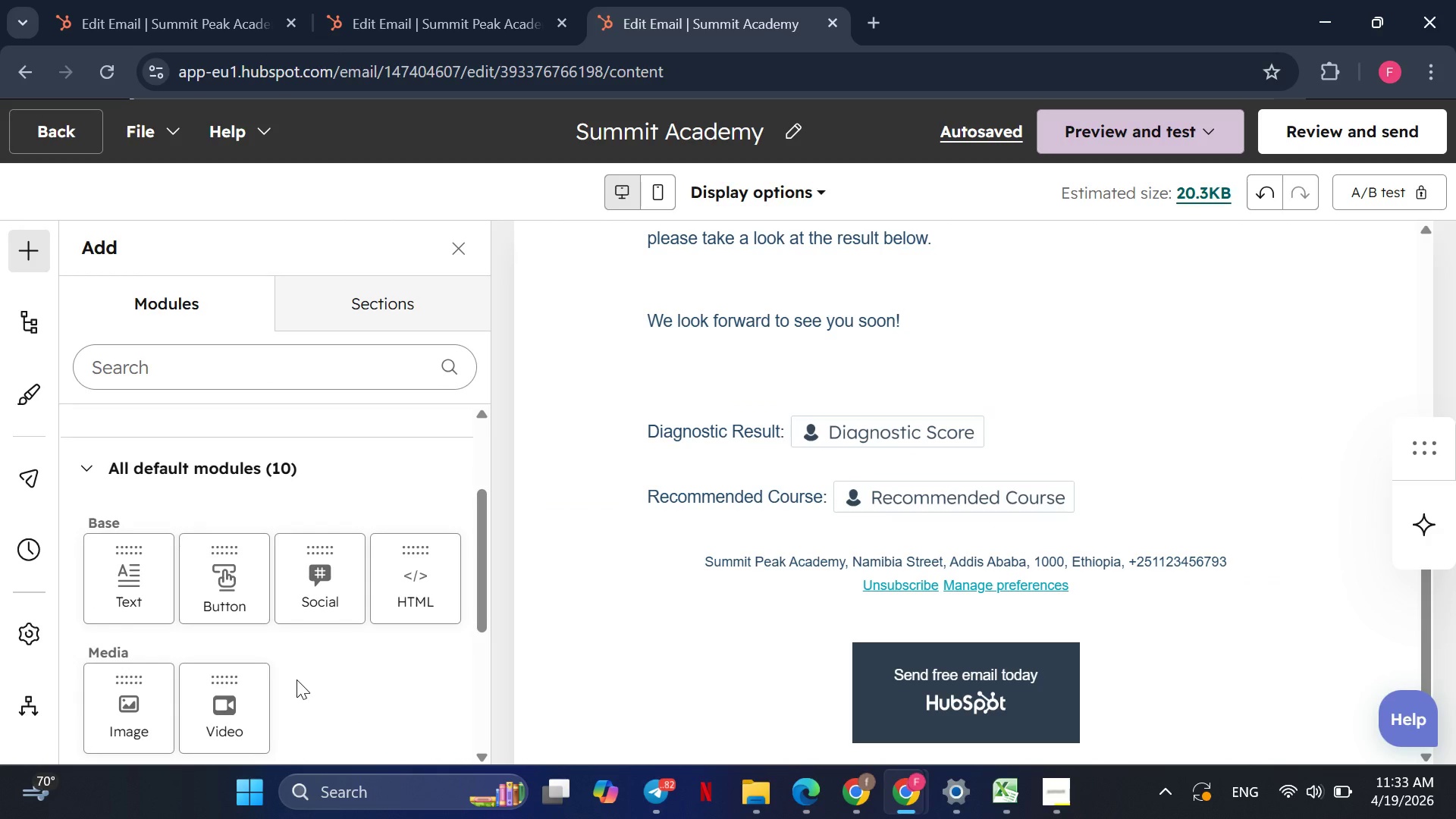 
wait(5.52)
 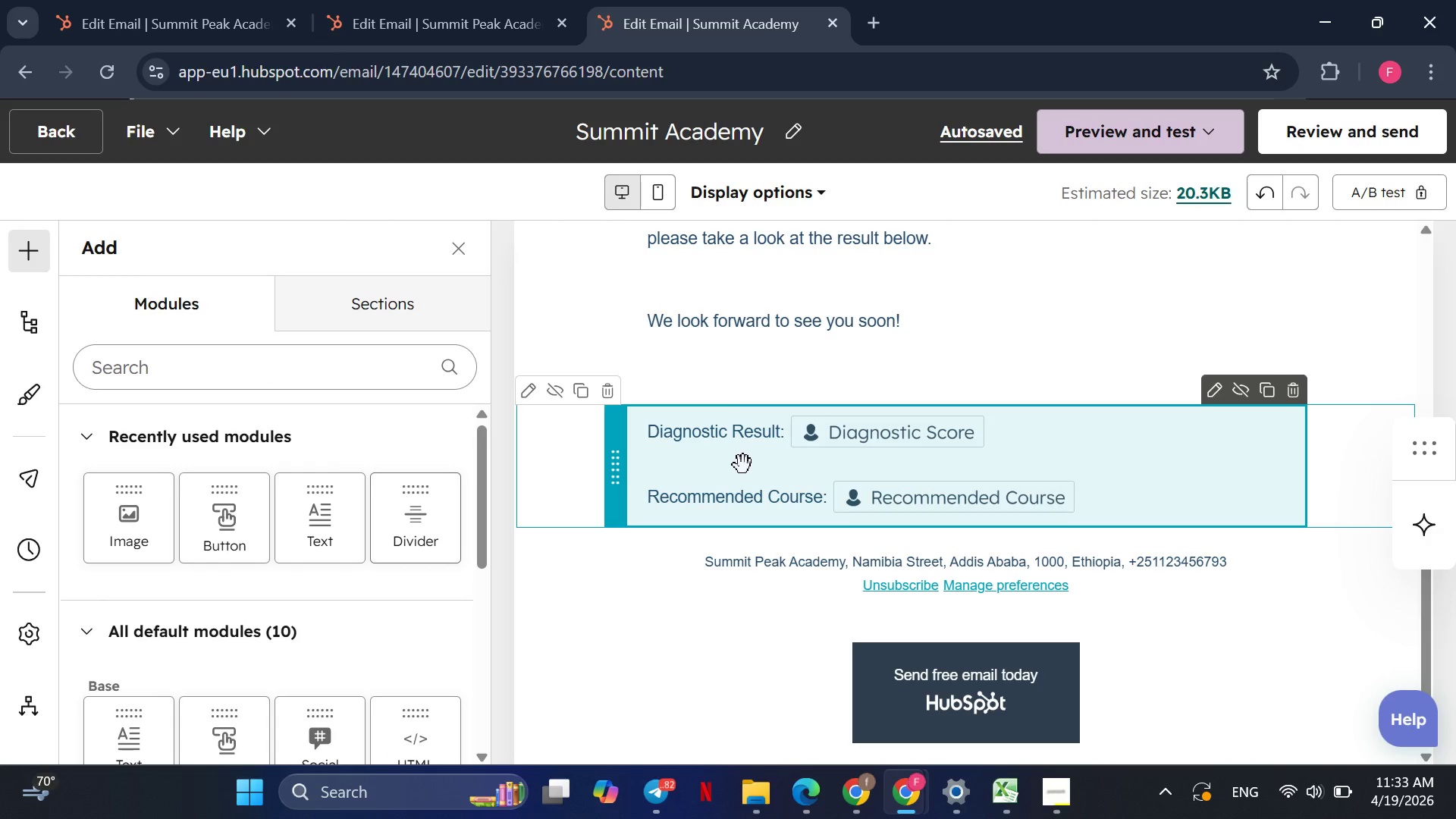 
left_click_drag(start_coordinate=[218, 582], to_coordinate=[779, 531])
 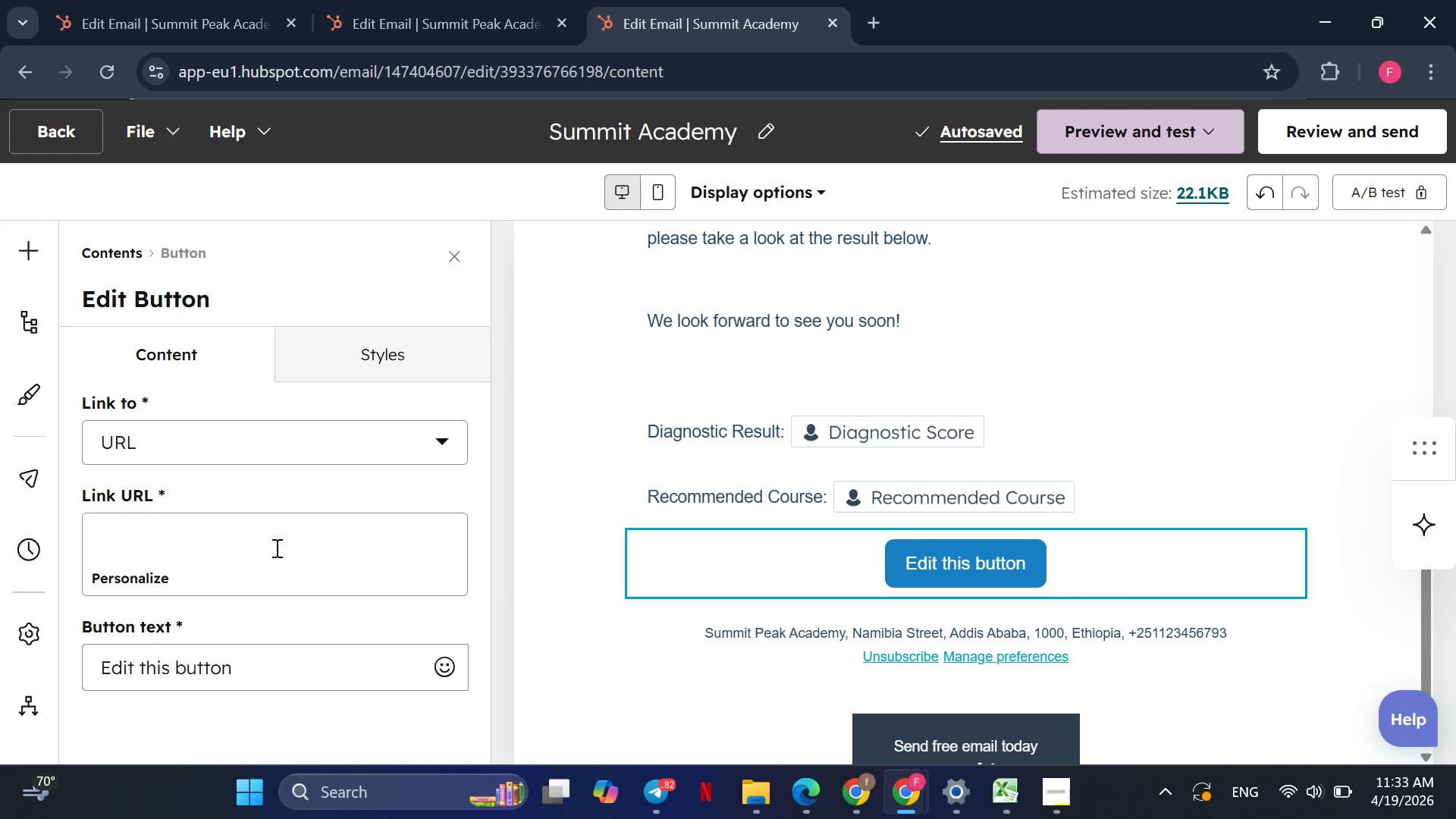 
wait(5.89)
 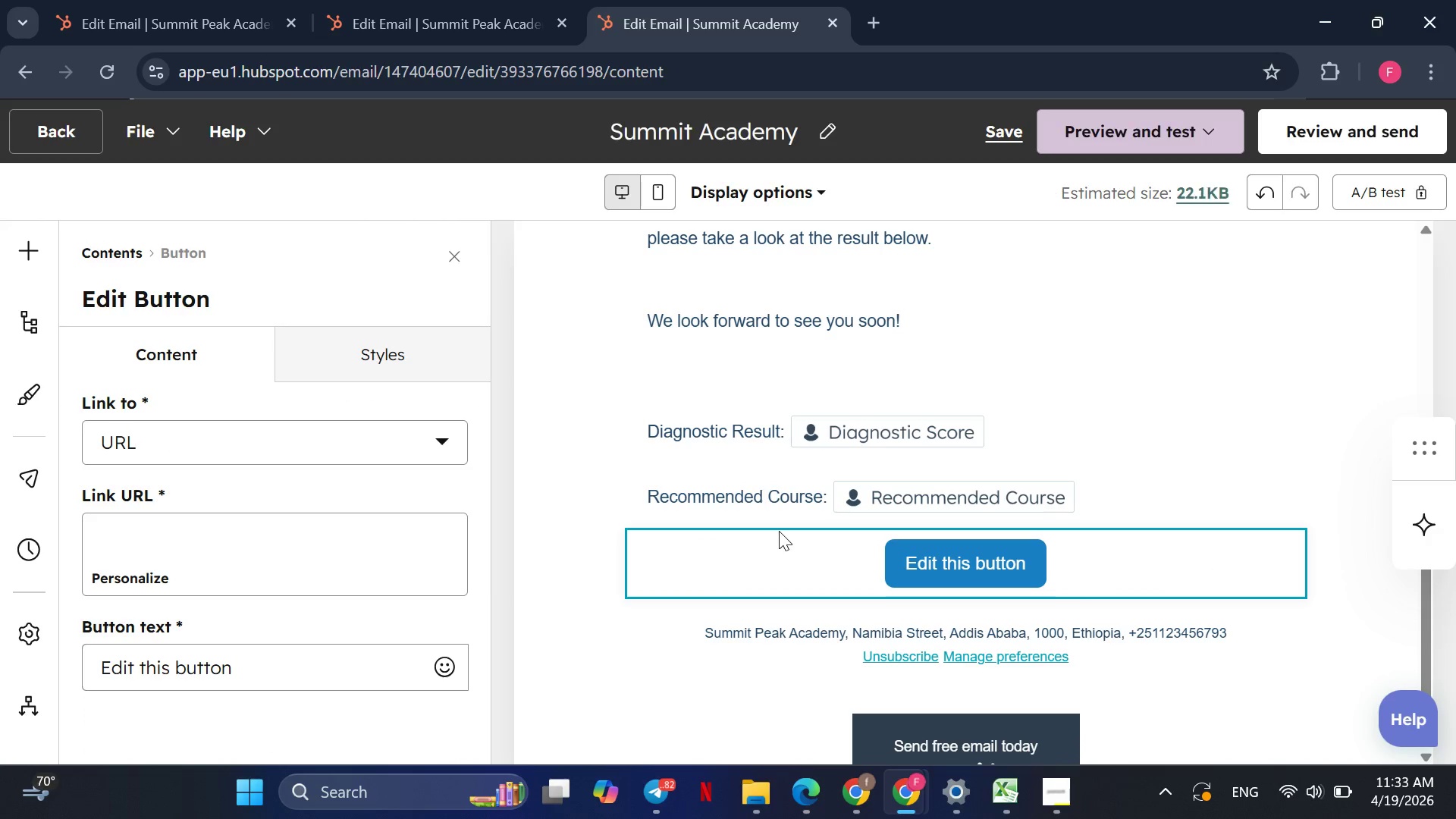 
left_click([385, 673])
 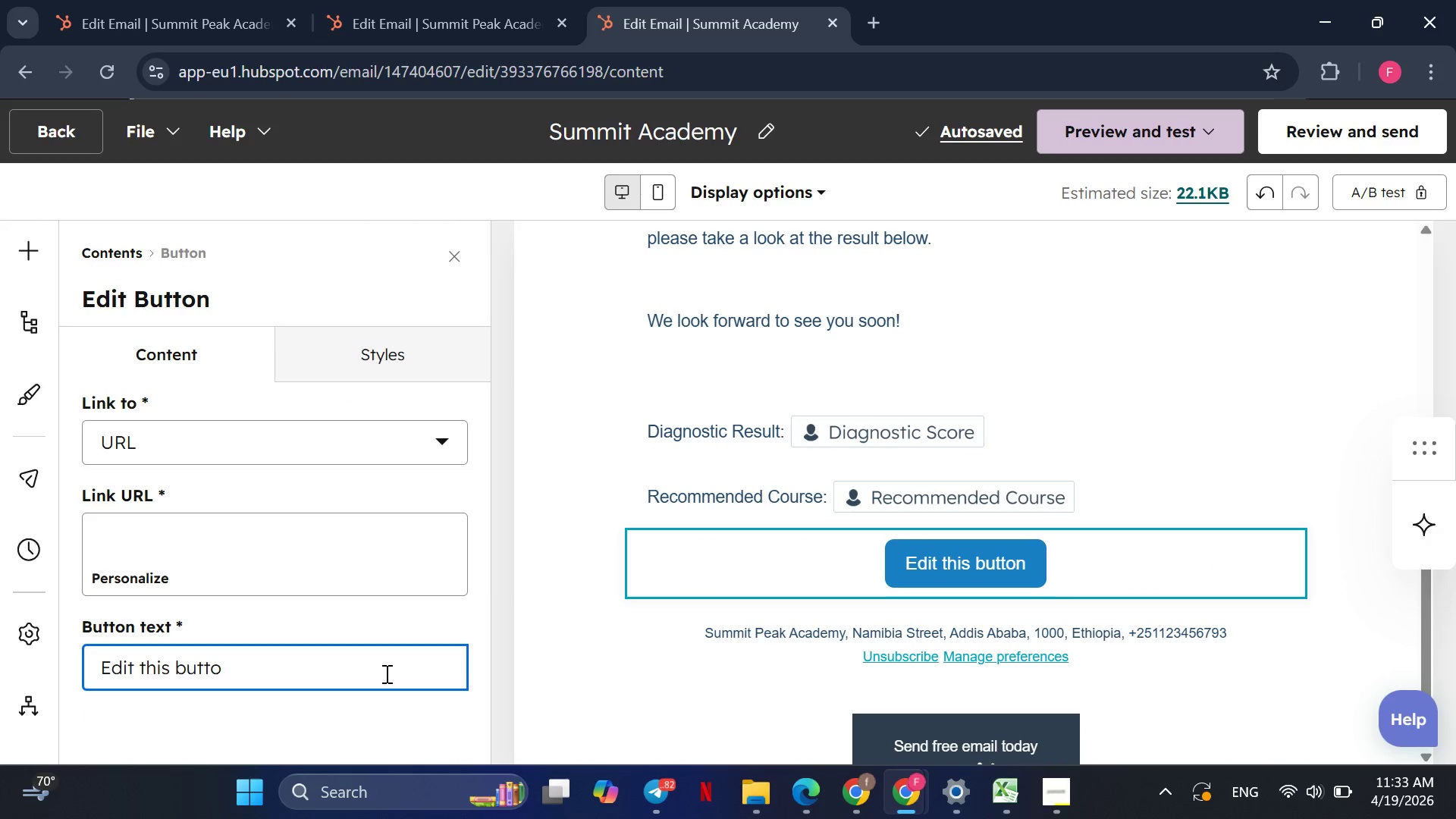 
hold_key(key=Backspace, duration=1.42)
 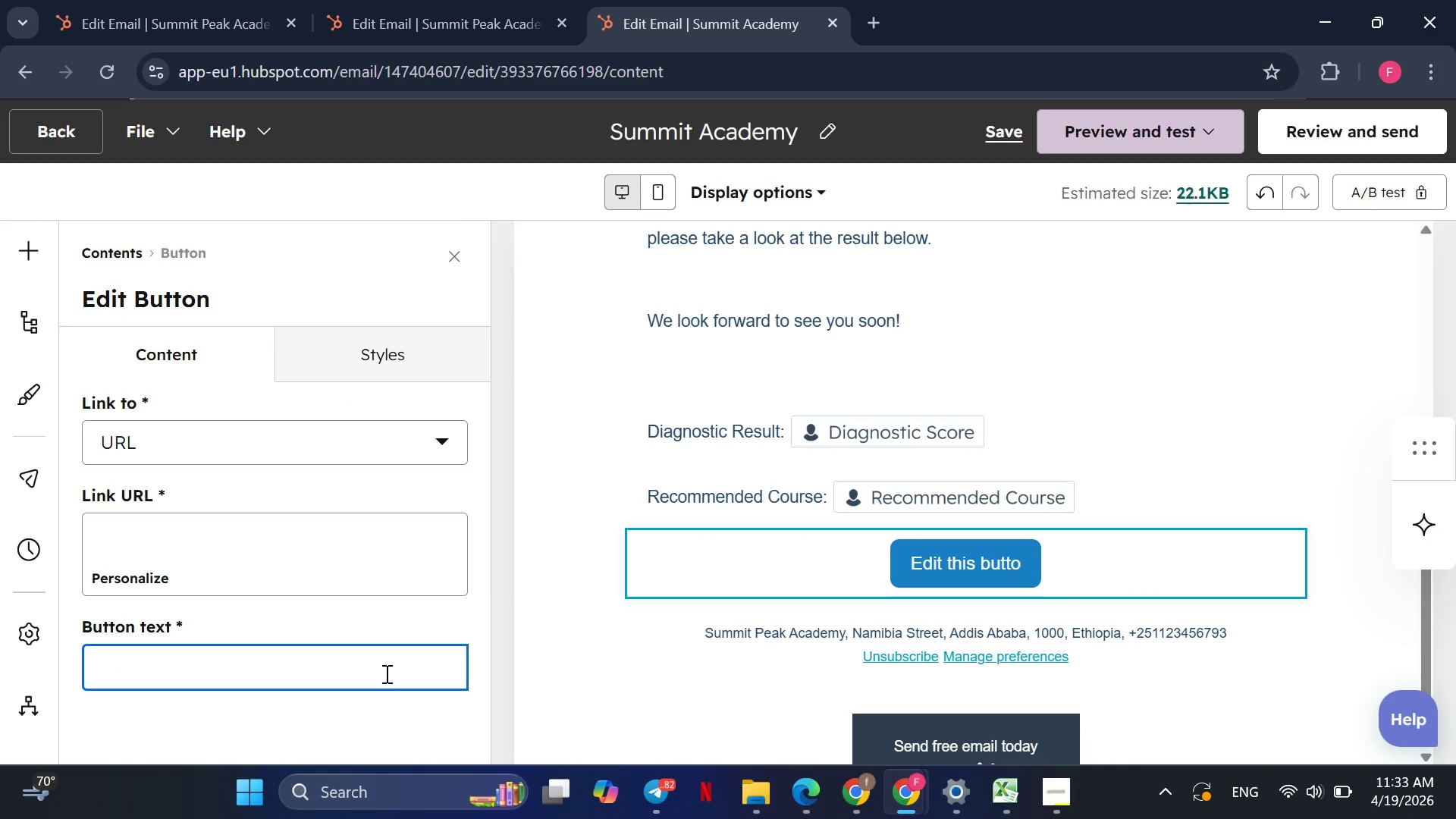 
type(sc)
key(Backspace)
key(Backspace)
type(Schedule )
 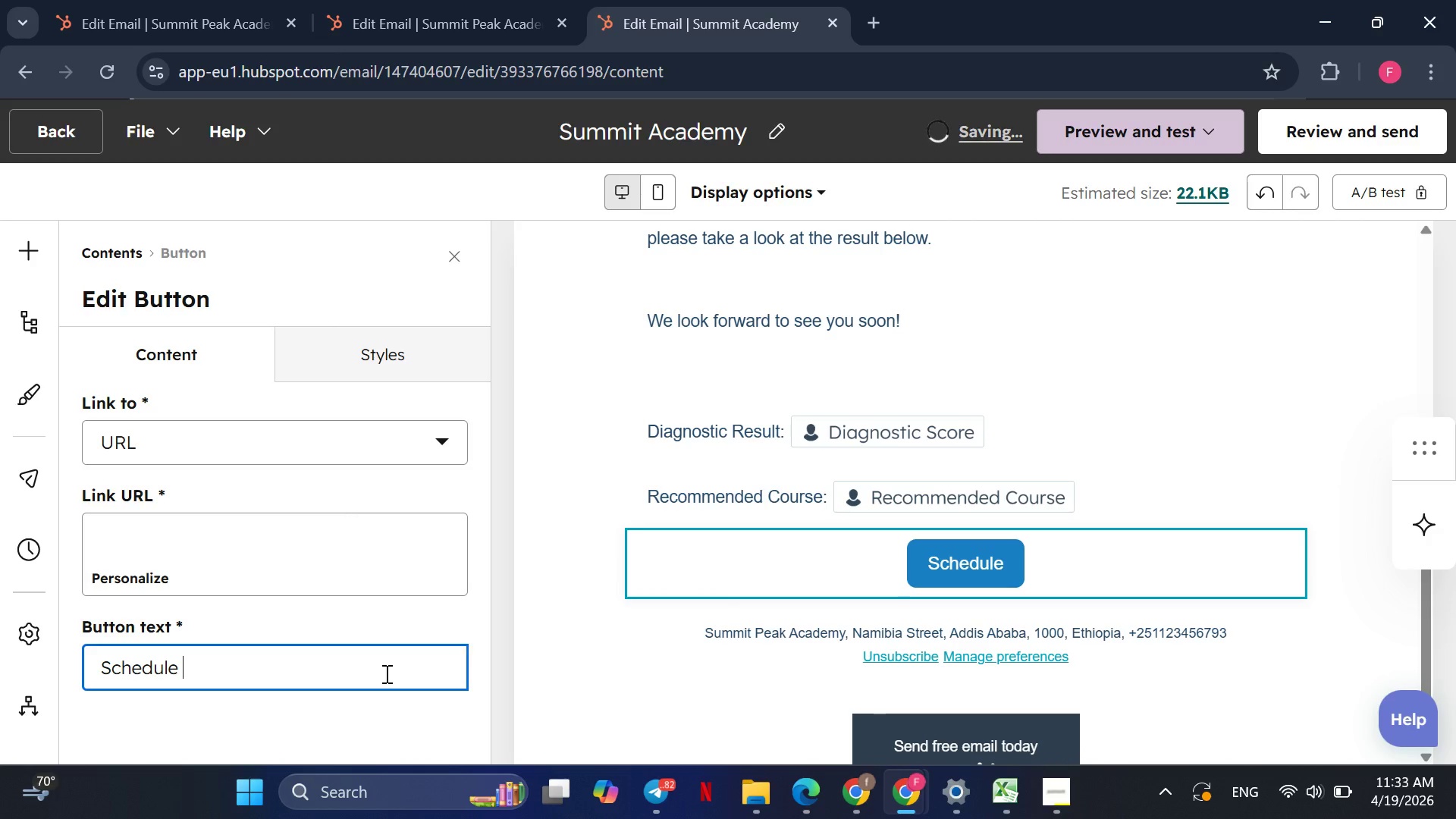 
type(re)
key(Backspace)
key(Backspace)
type(Result RI)
key(Backspace)
type(ivew)
key(Backspace)
key(Backspace)
key(Backspace)
key(Backspace)
type(eview)
 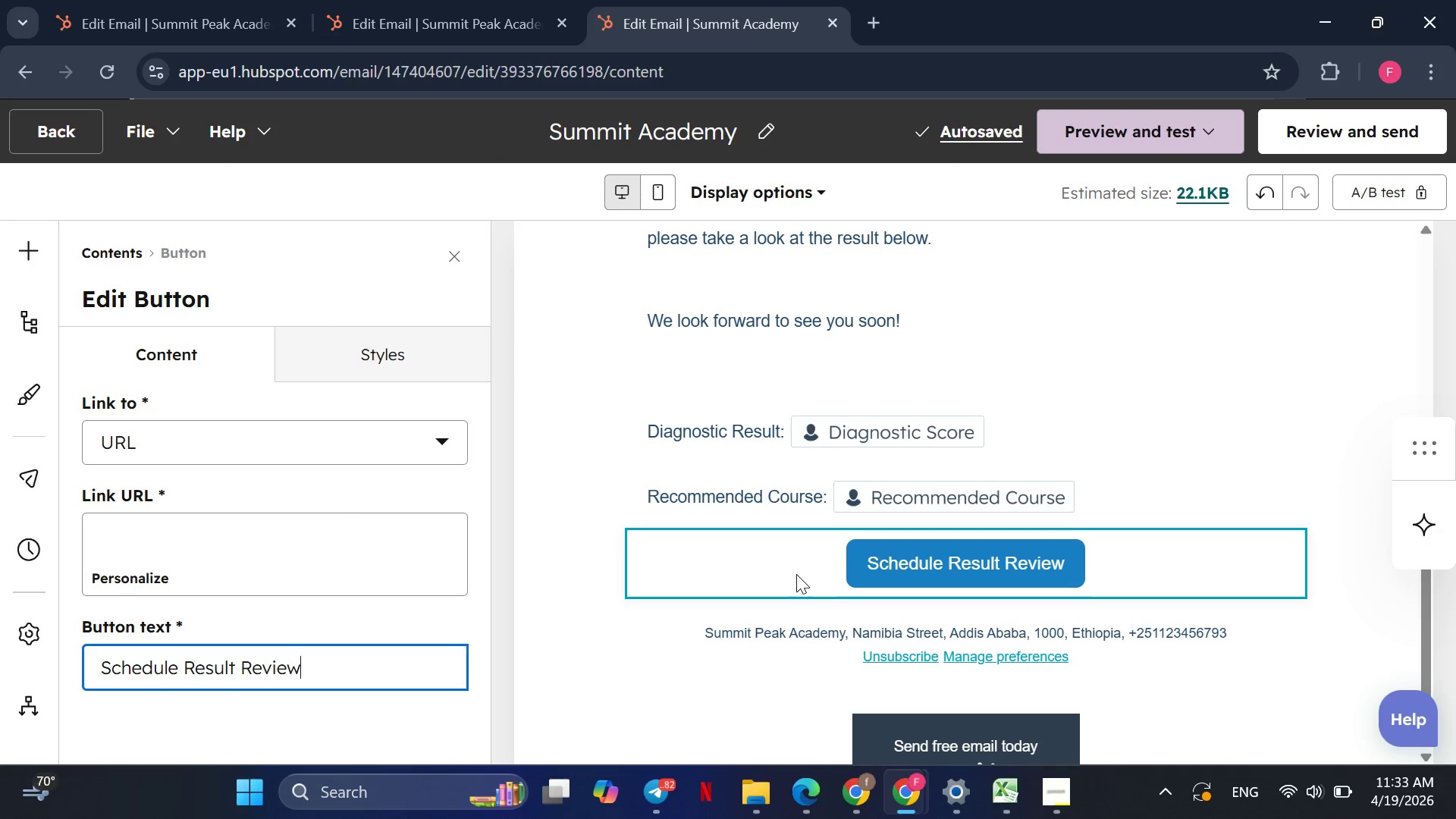 
wait(5.97)
 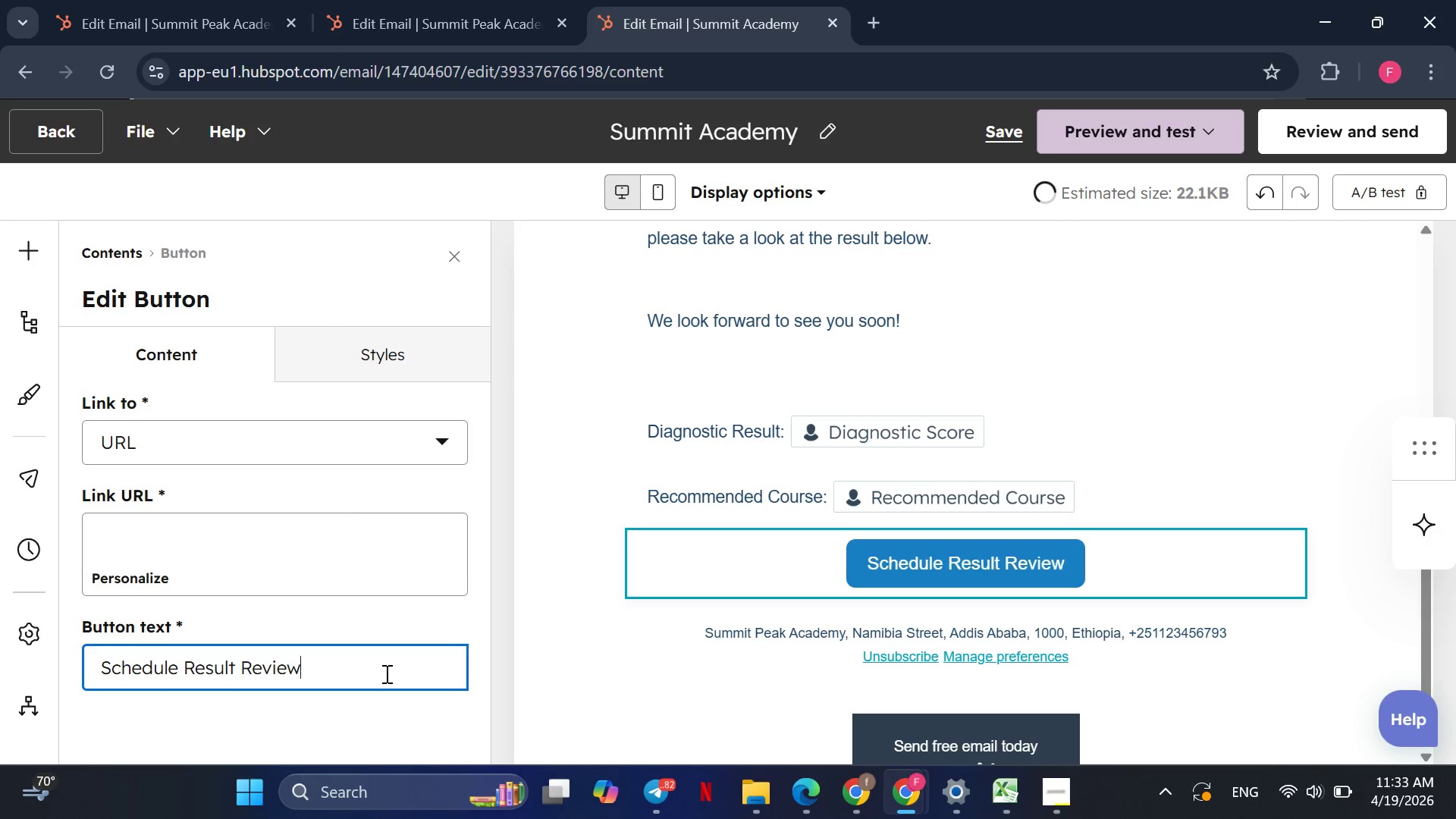 
left_click([803, 575])
 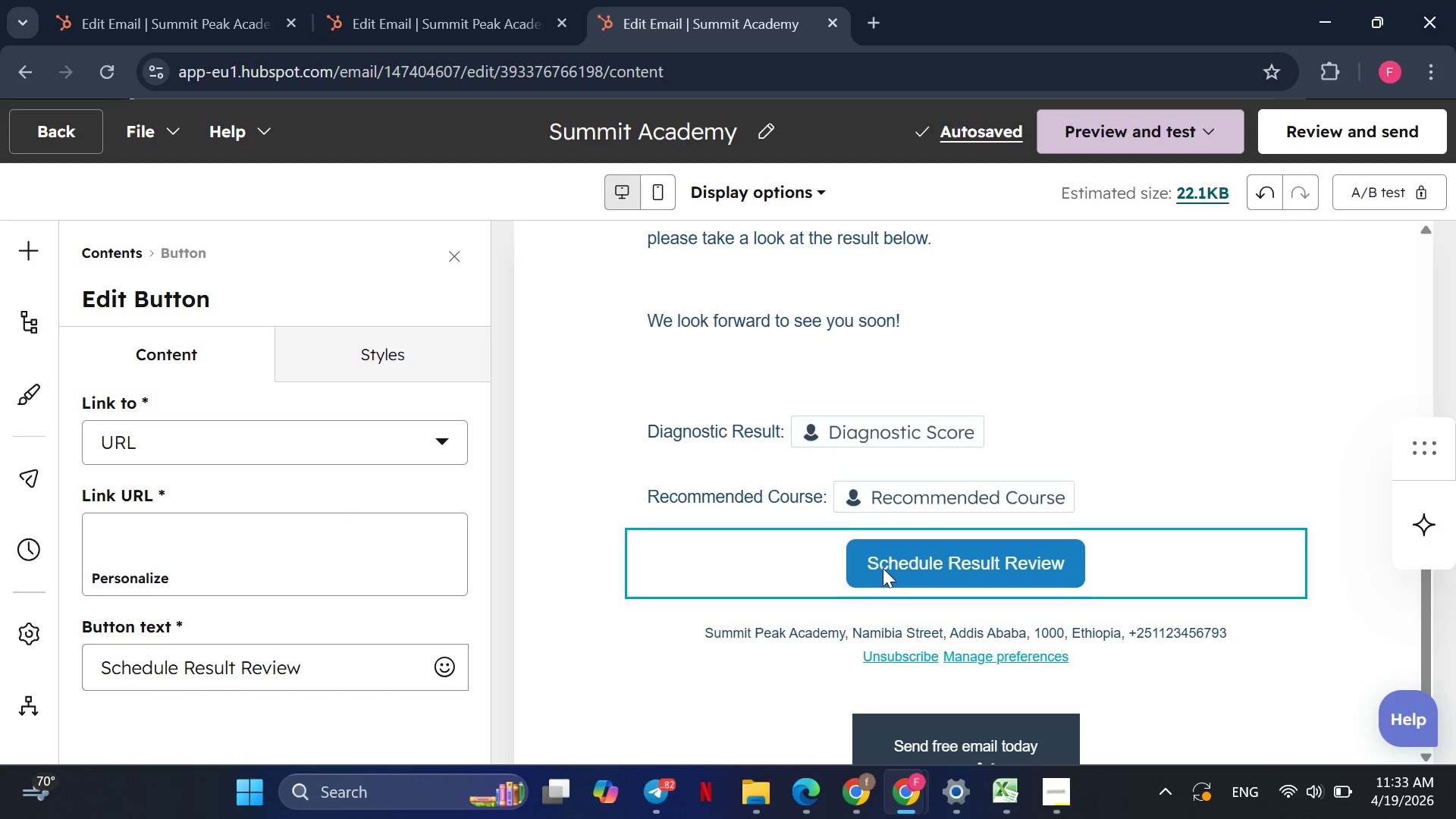 
left_click([883, 568])
 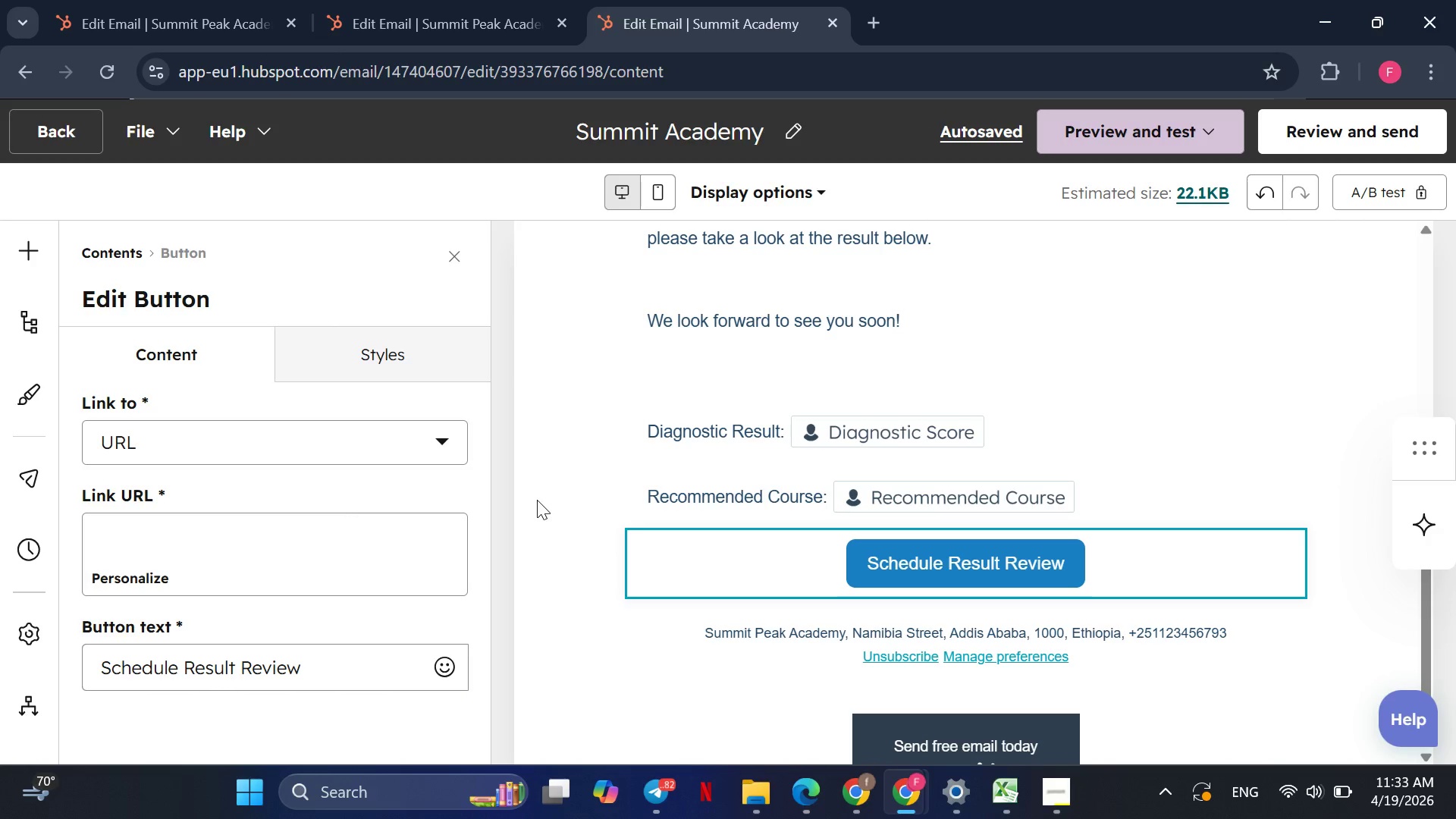 
left_click([387, 362])
 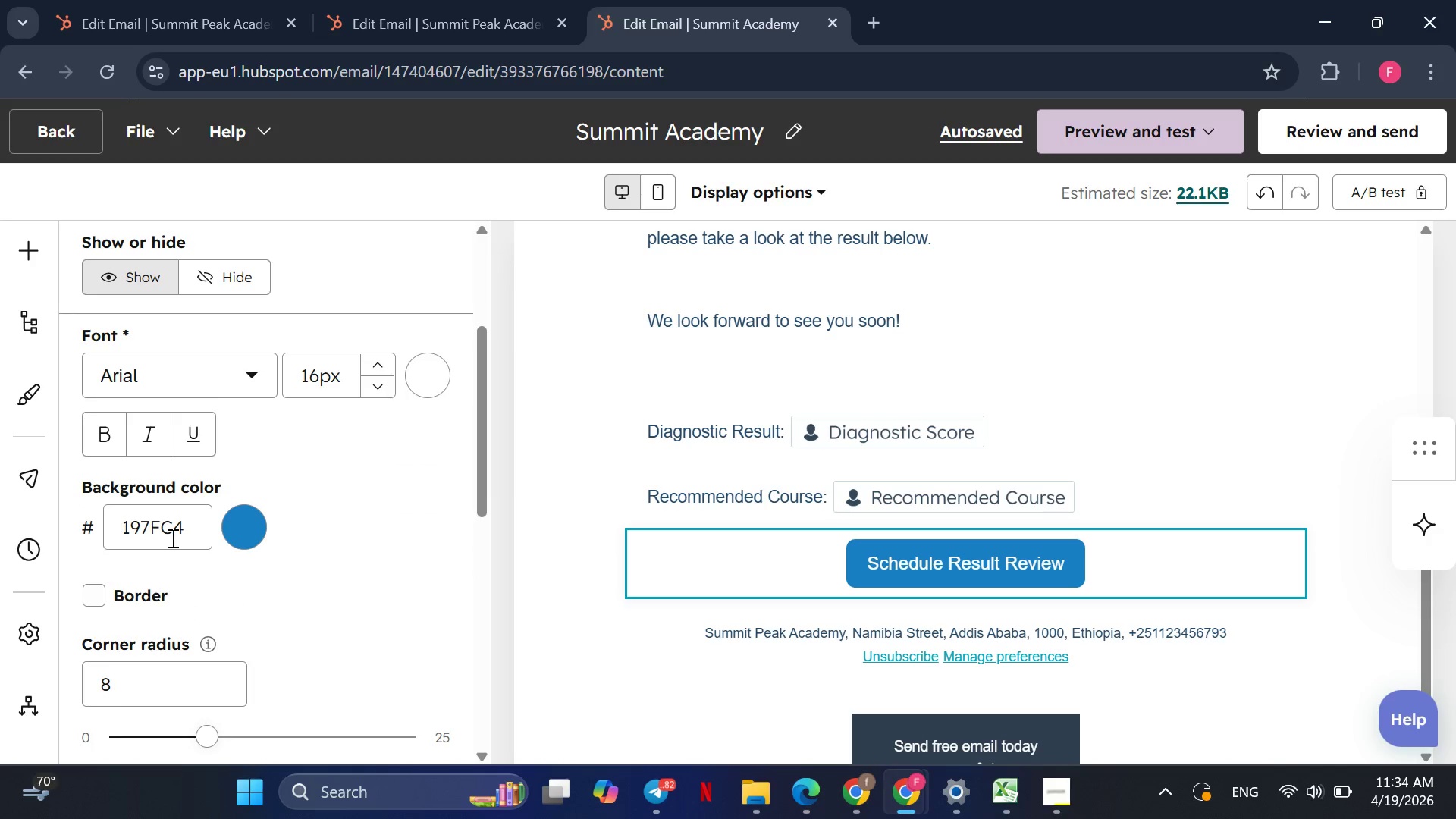 
left_click([194, 534])
 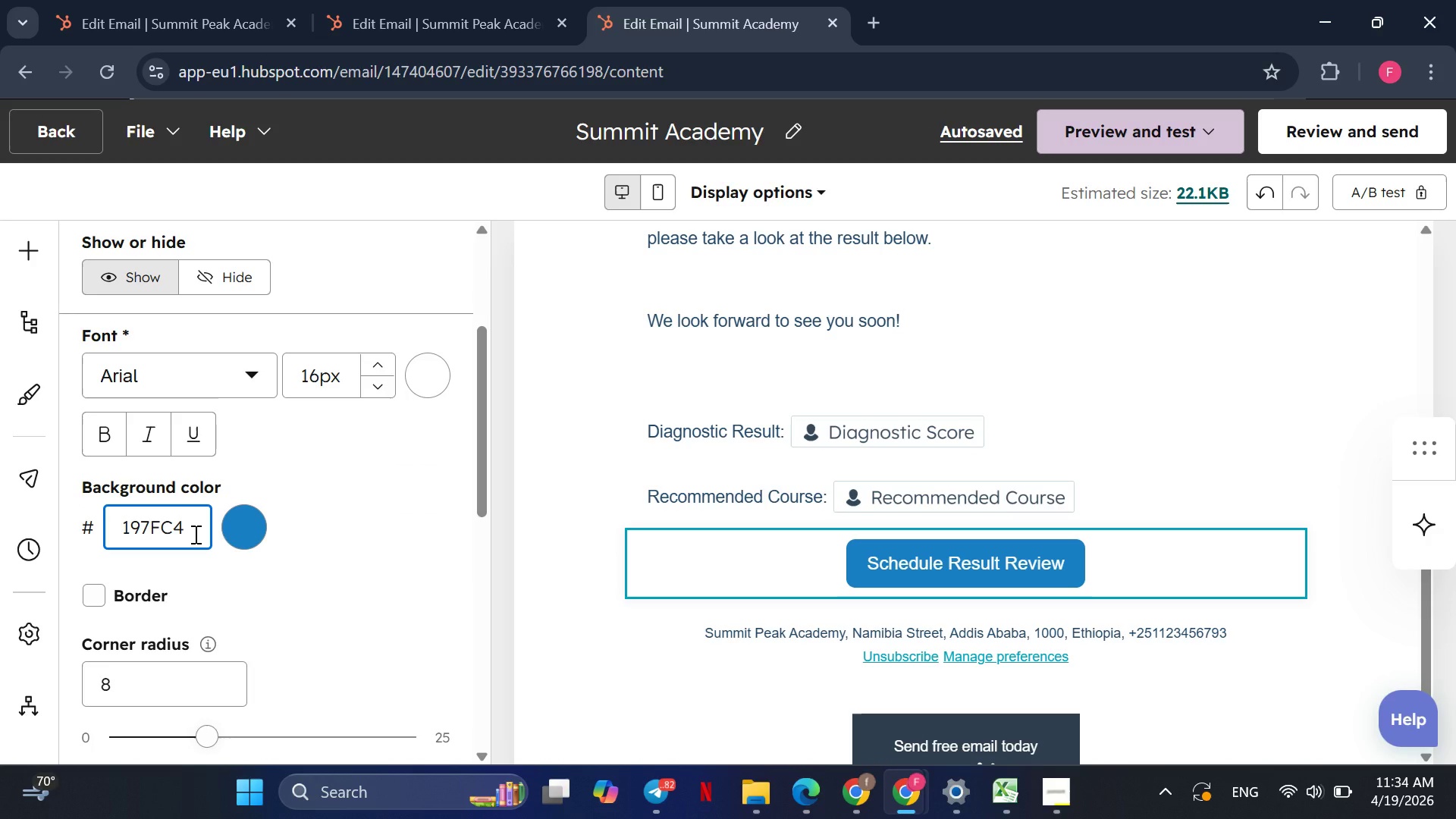 
key(Backspace)
 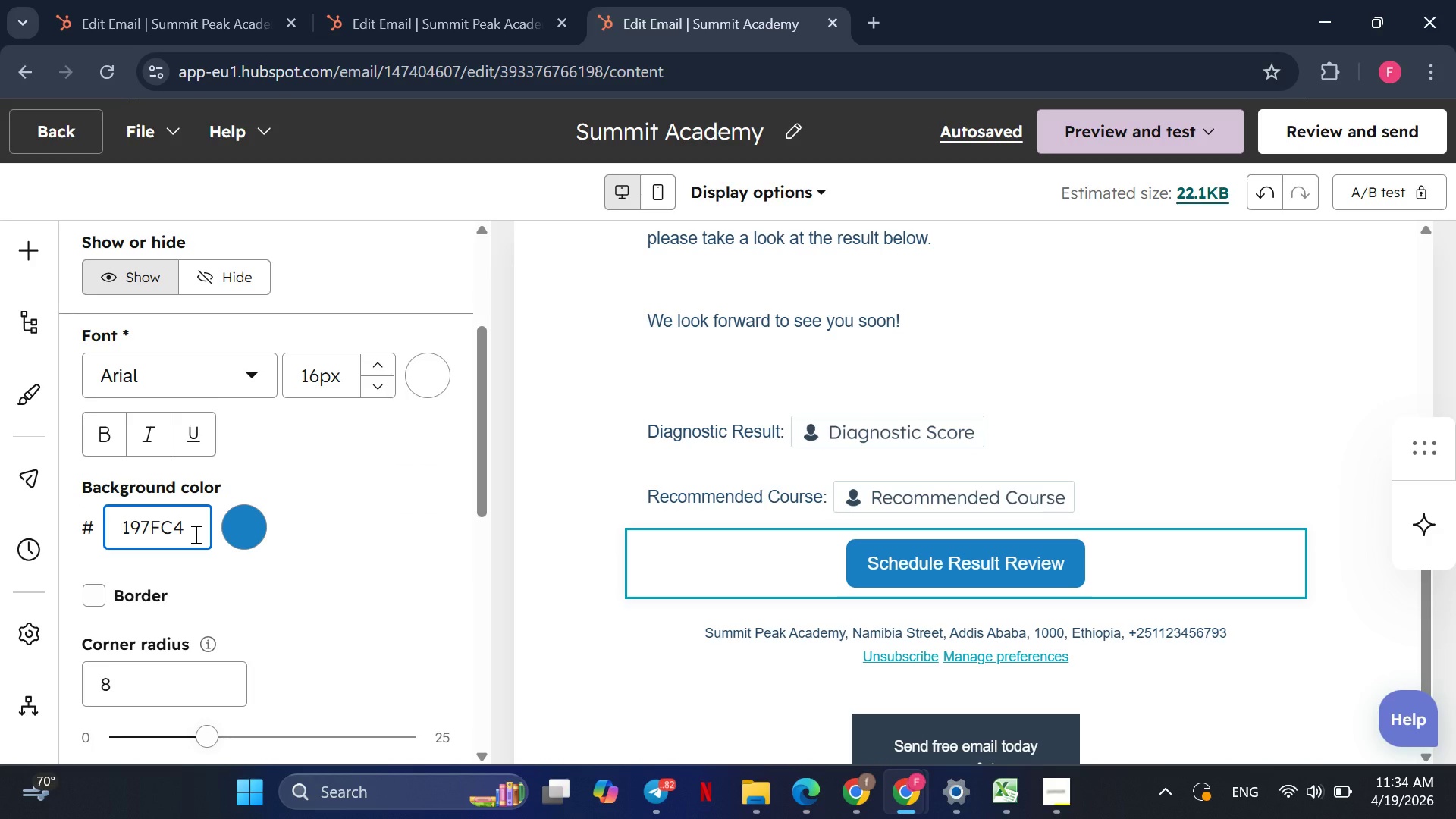 
key(Backspace)
 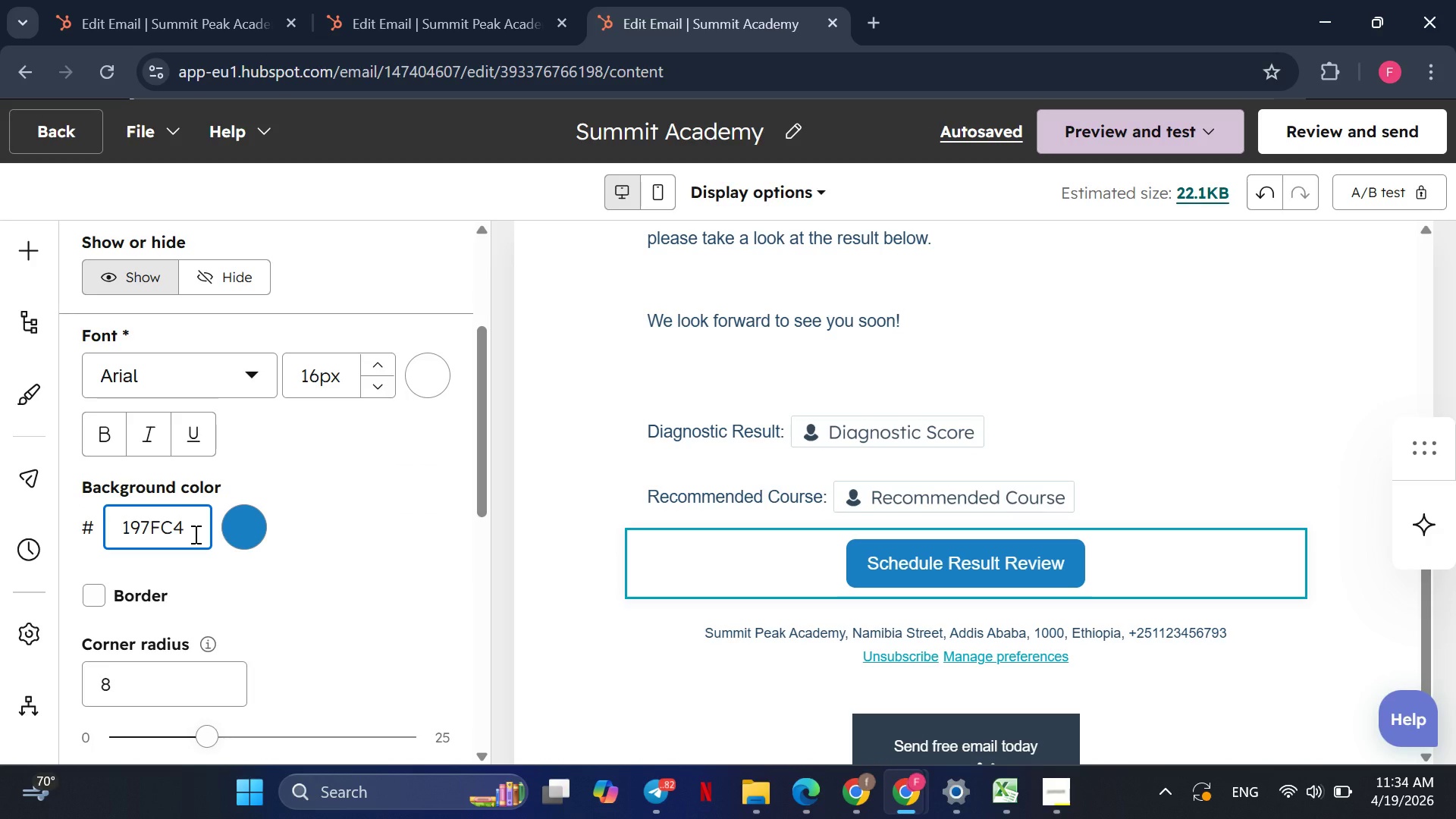 
key(Backspace)
 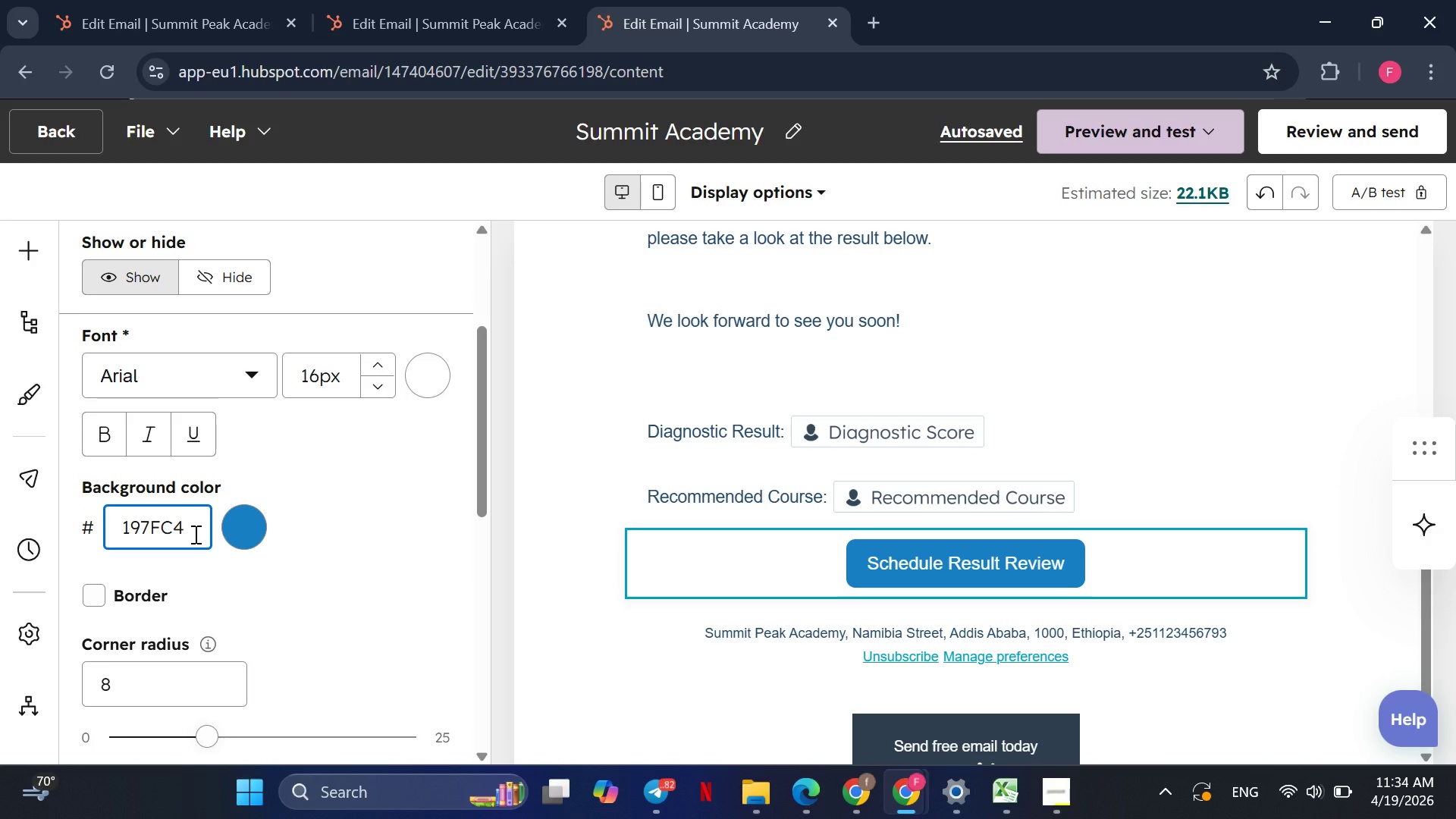 
key(Backspace)
 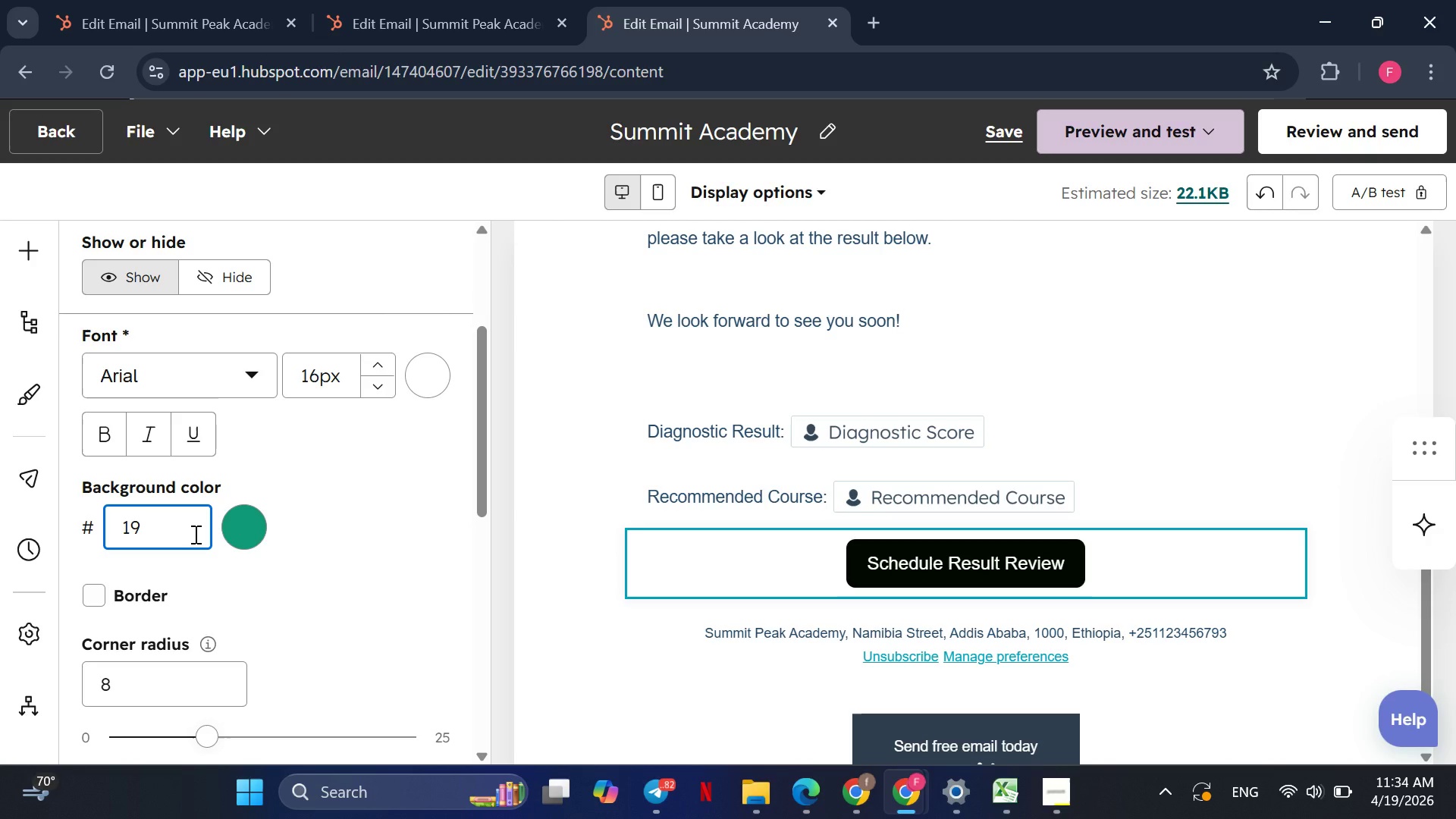 
key(Backspace)
key(Backspace)
type(ff)
 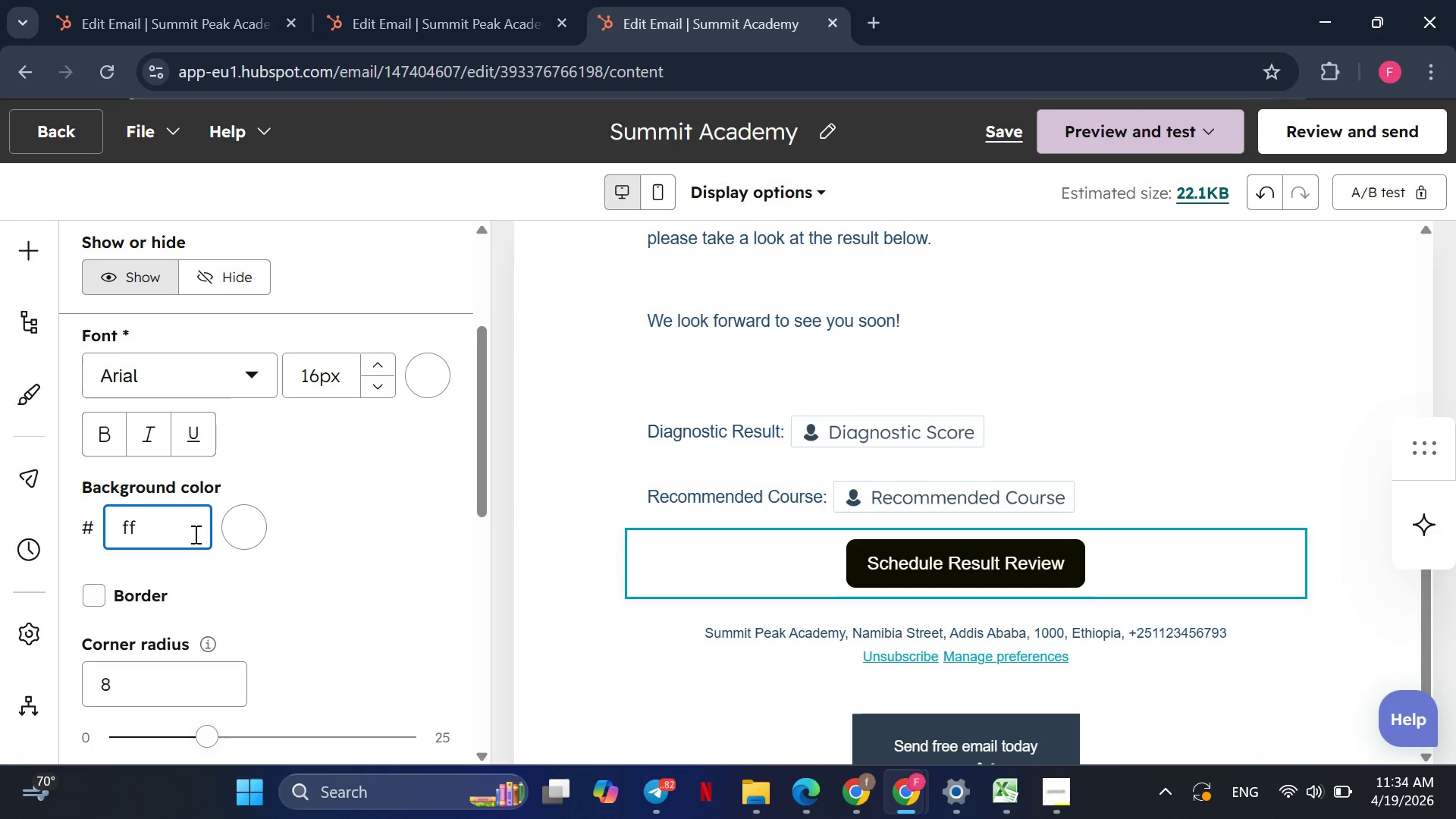 
type(8c00)
 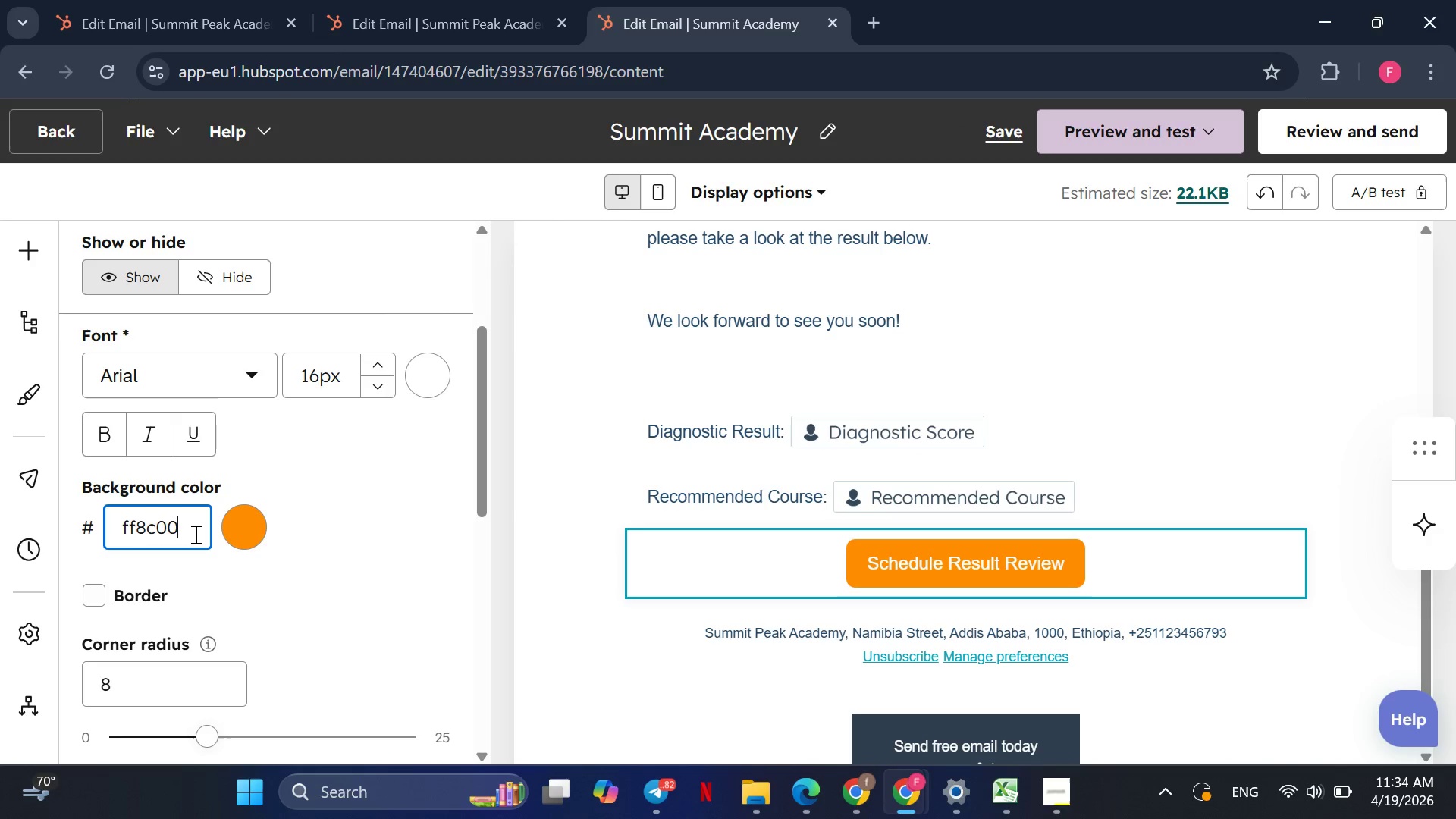 
mouse_move([222, 562])
 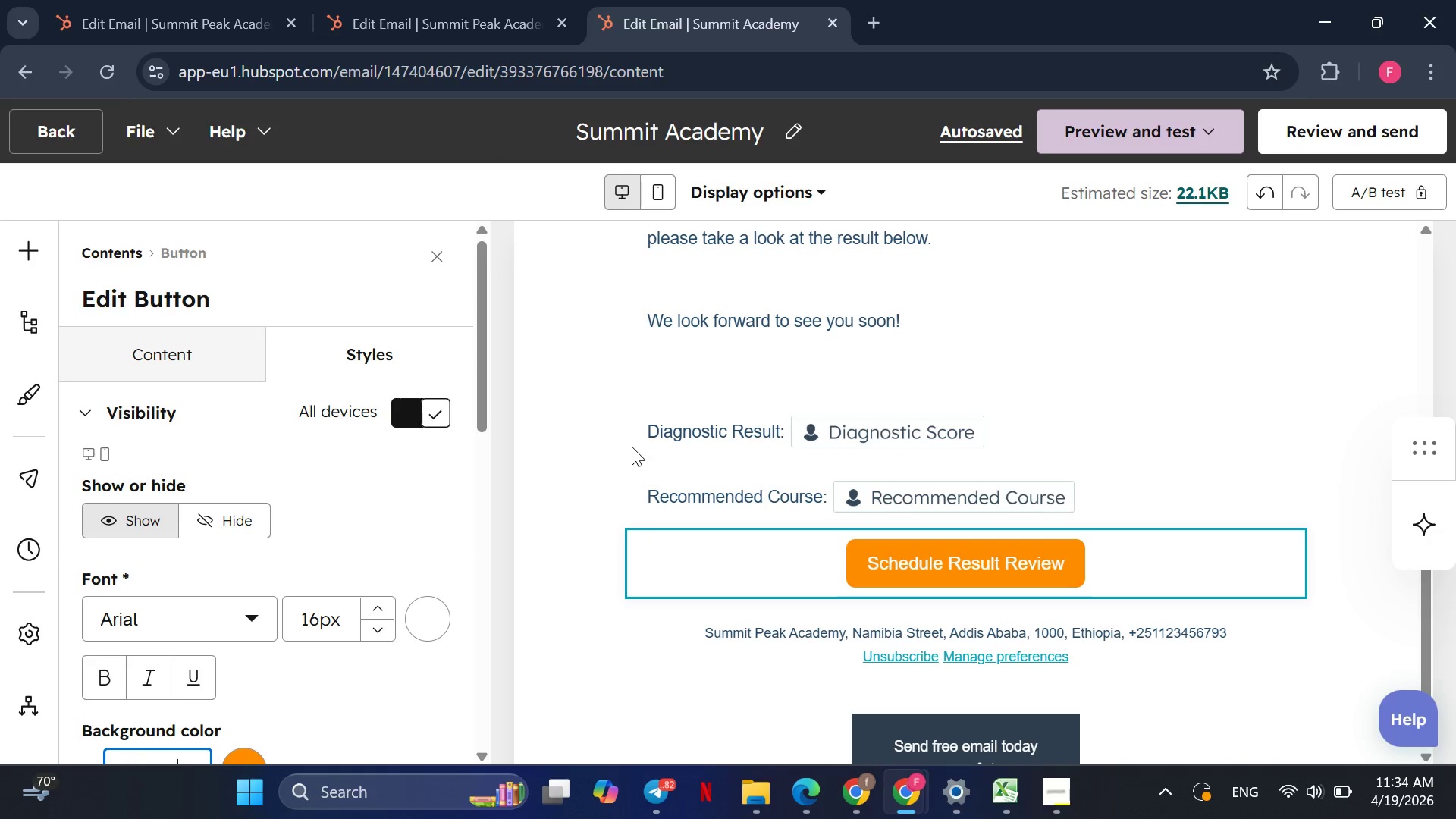 
left_click([632, 447])
 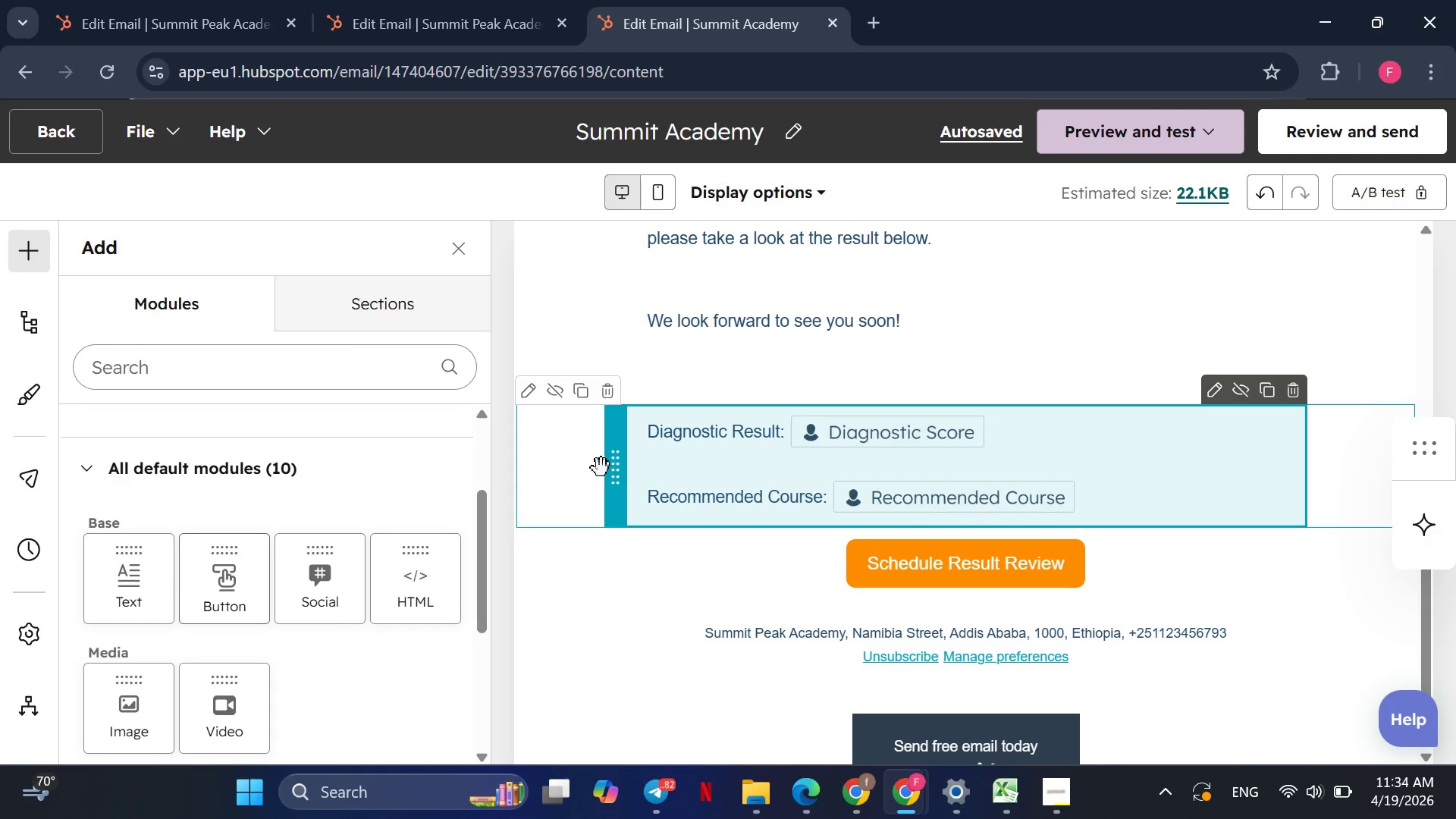 
wait(5.25)
 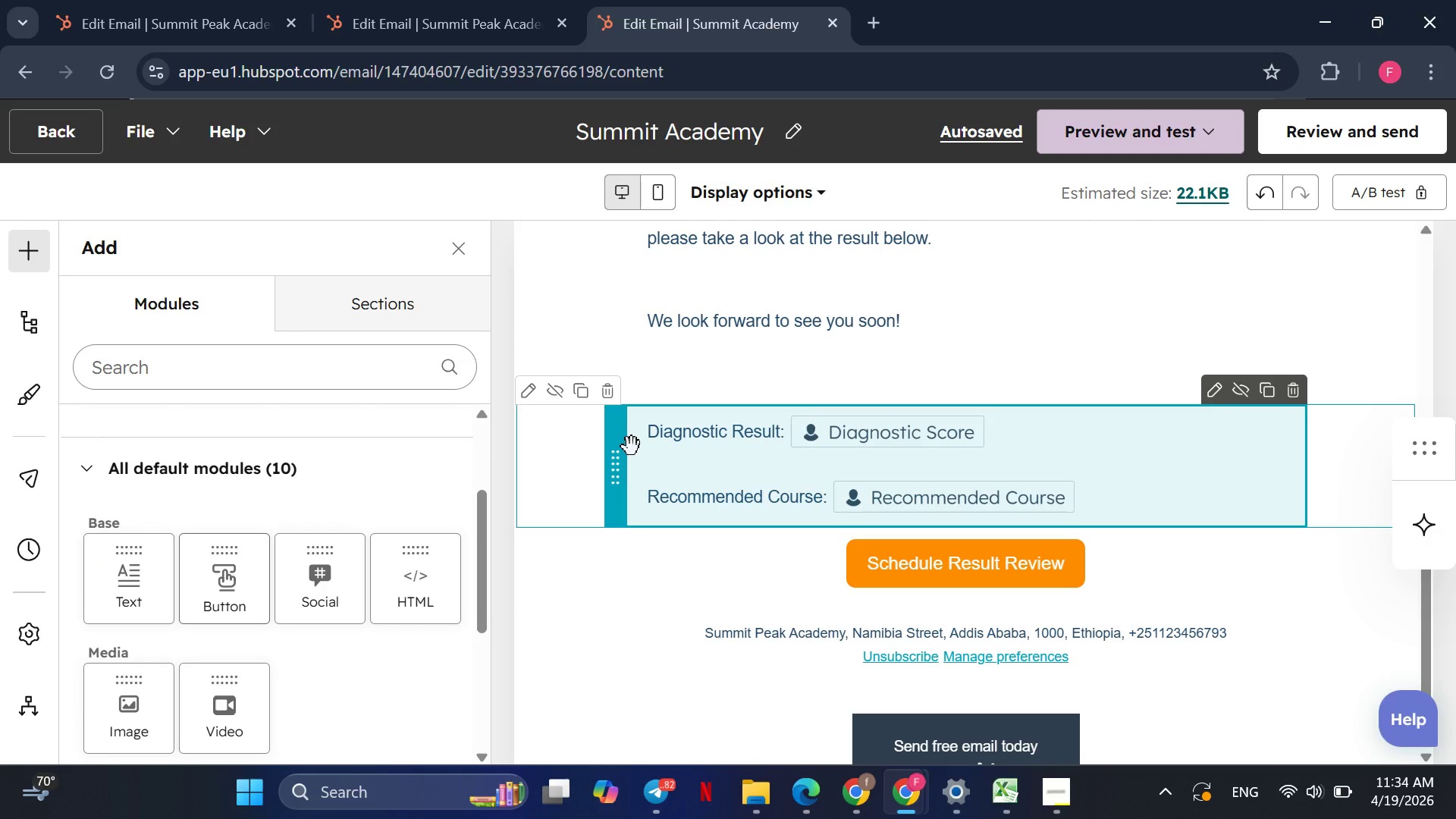 
left_click([697, 468])
 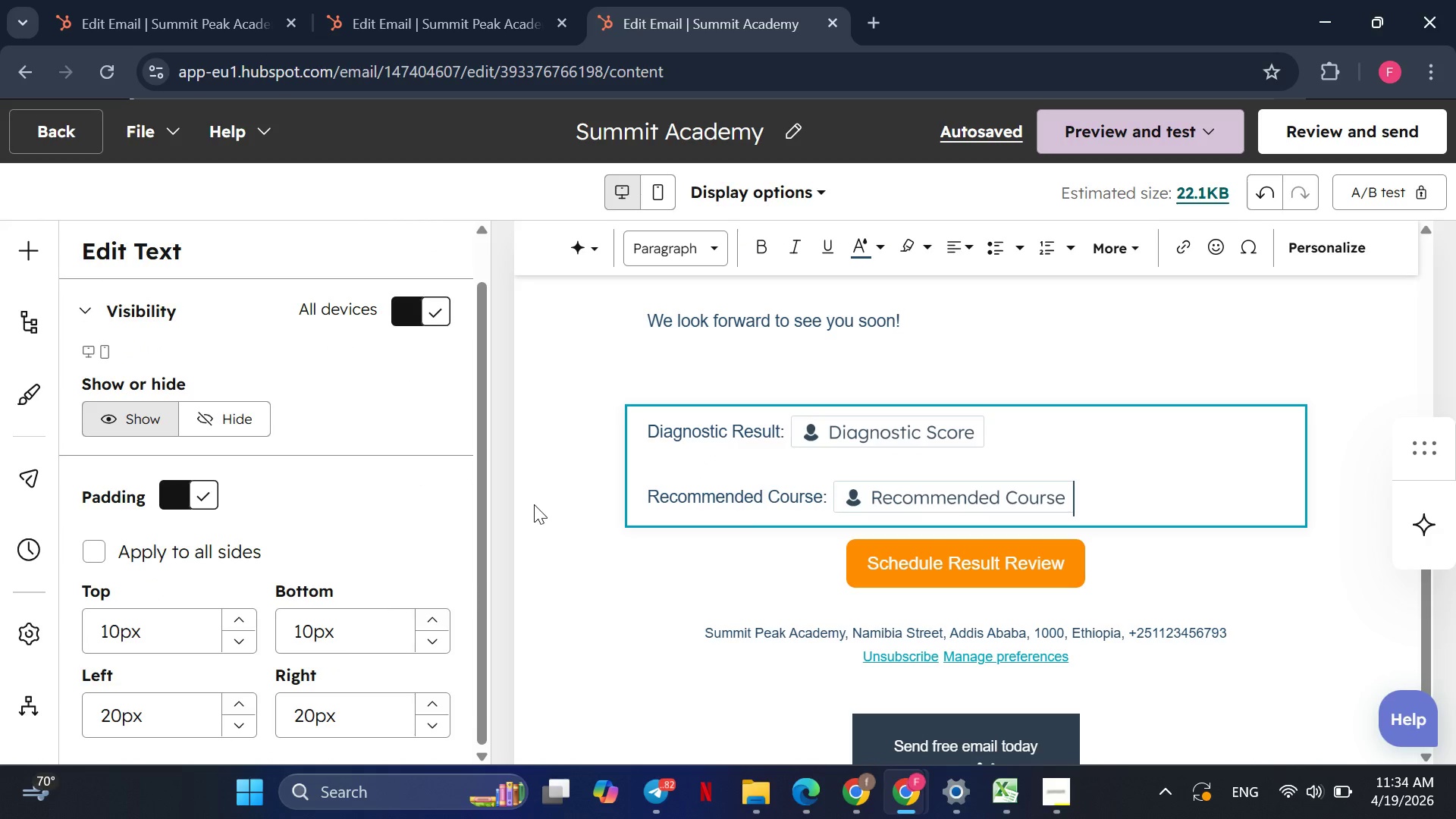 
wait(7.98)
 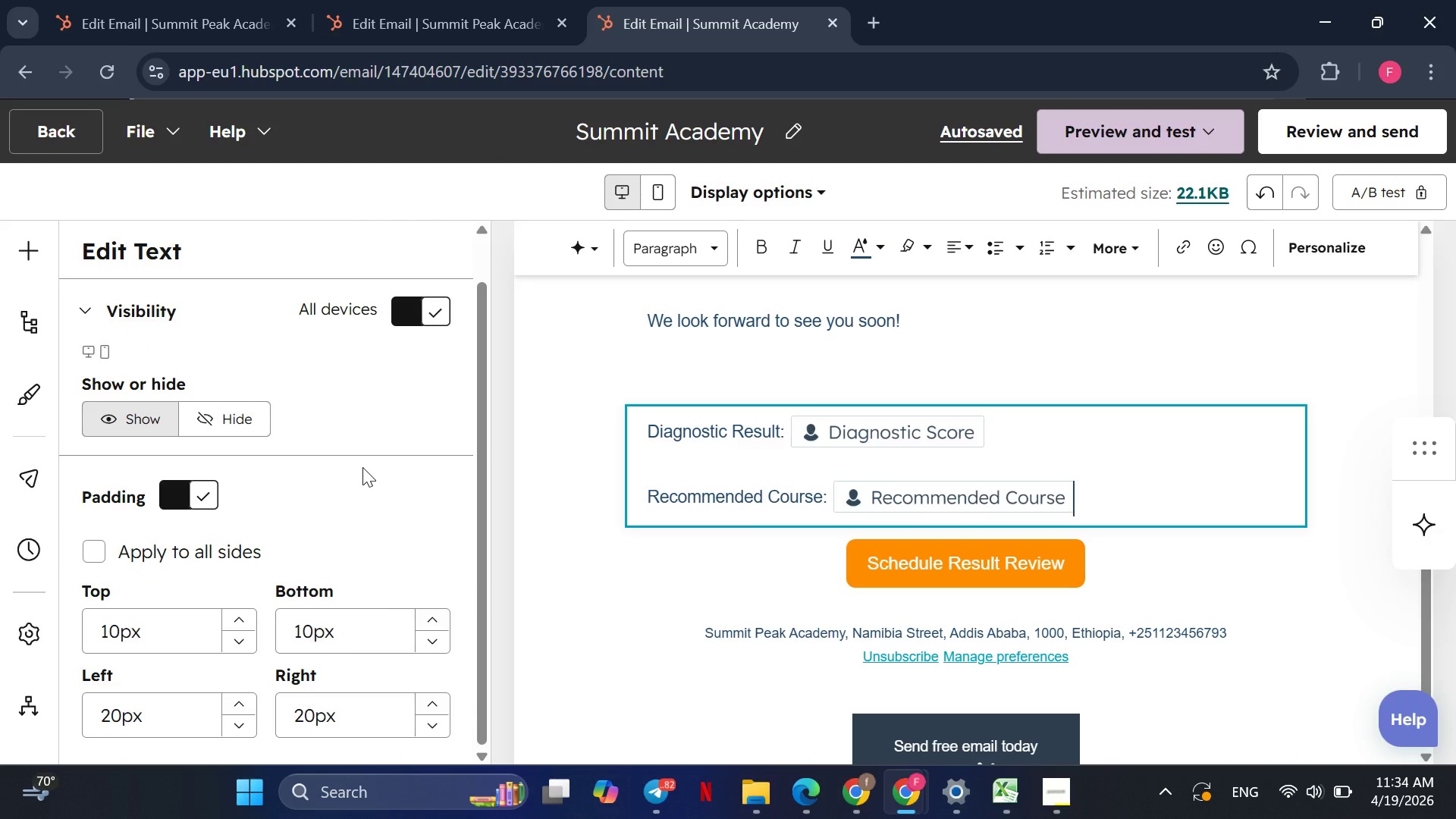 
mouse_move([928, 249])
 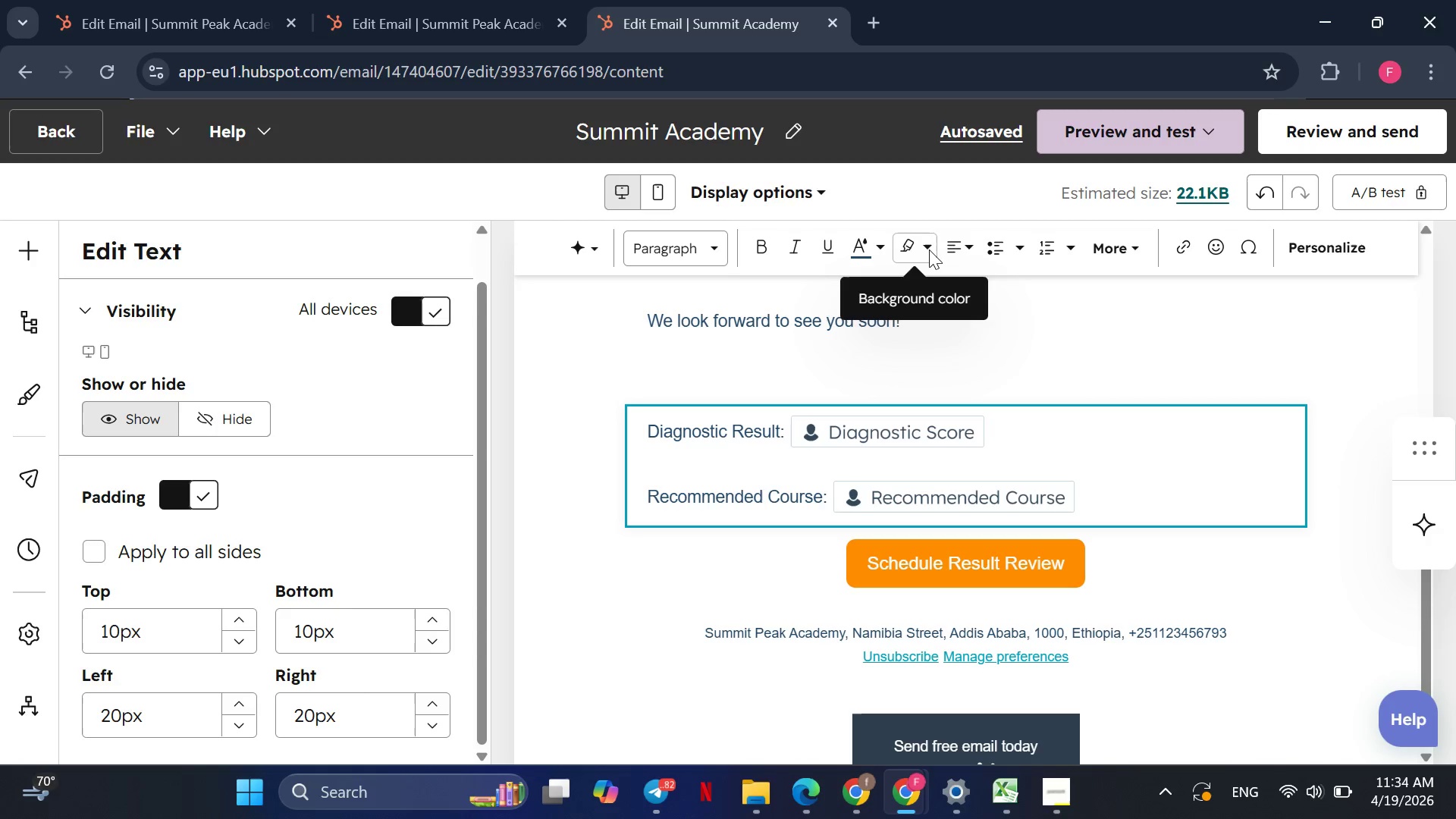 
left_click([929, 249])
 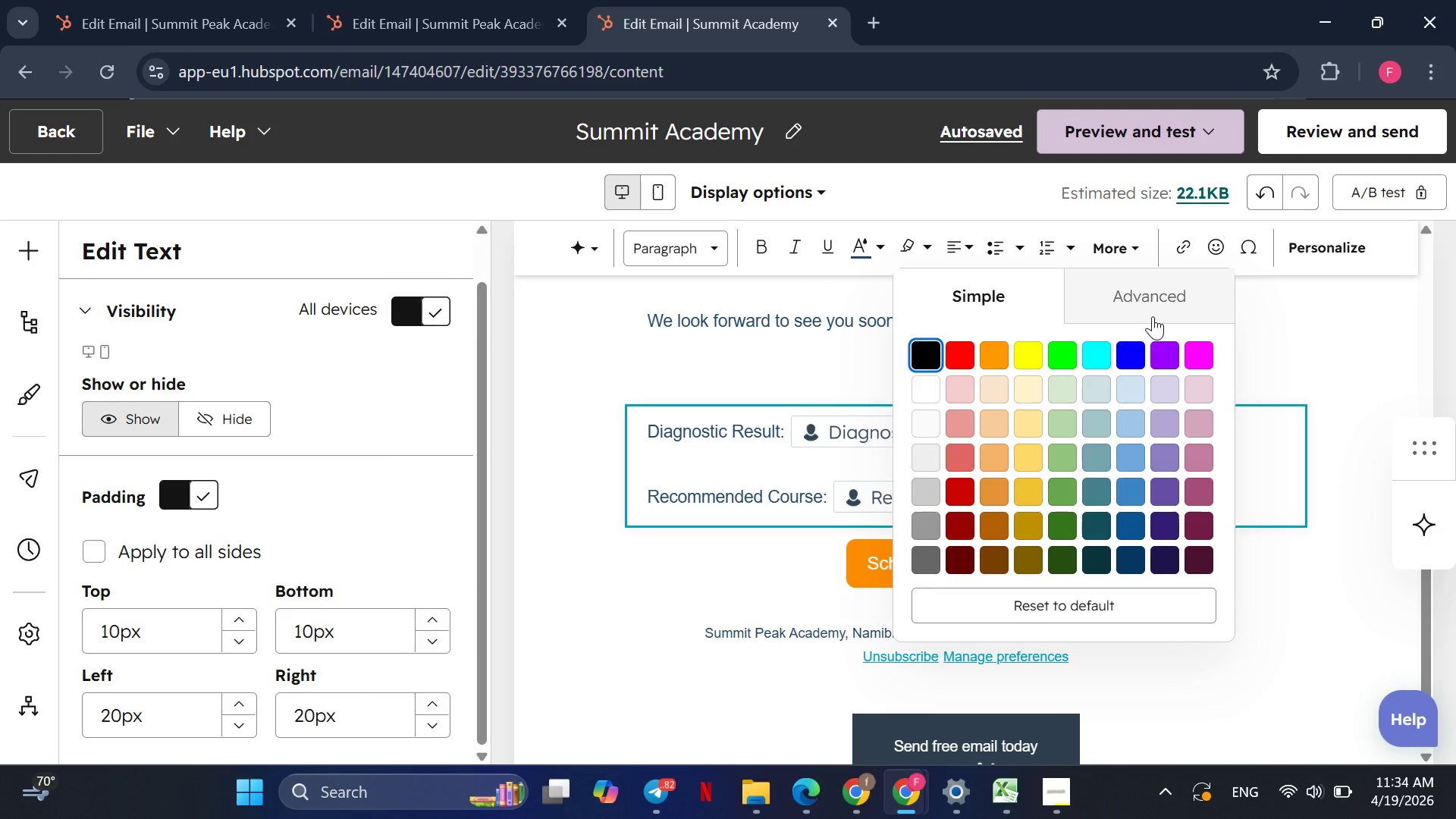 
left_click([1147, 307])
 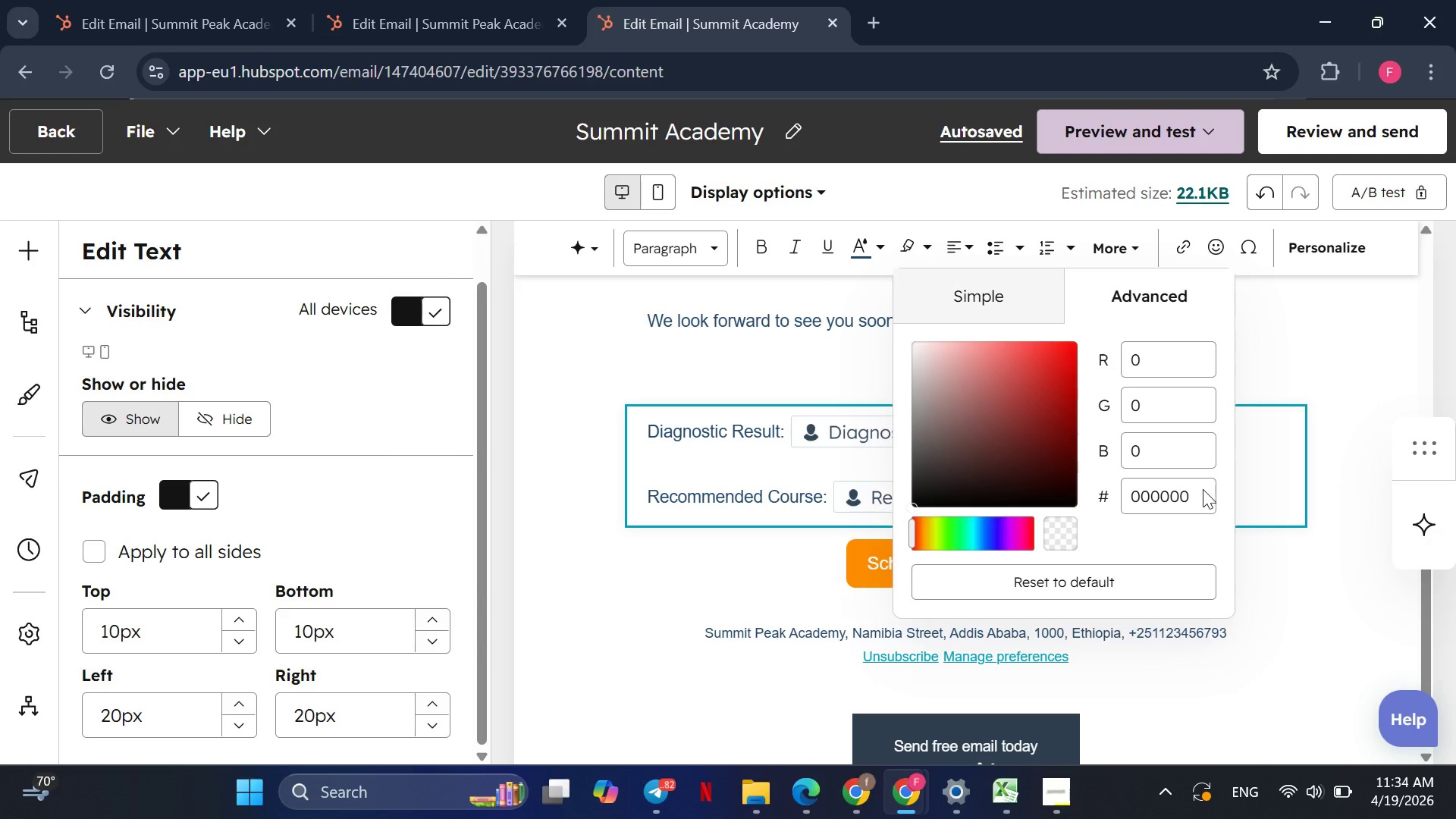 
wait(5.17)
 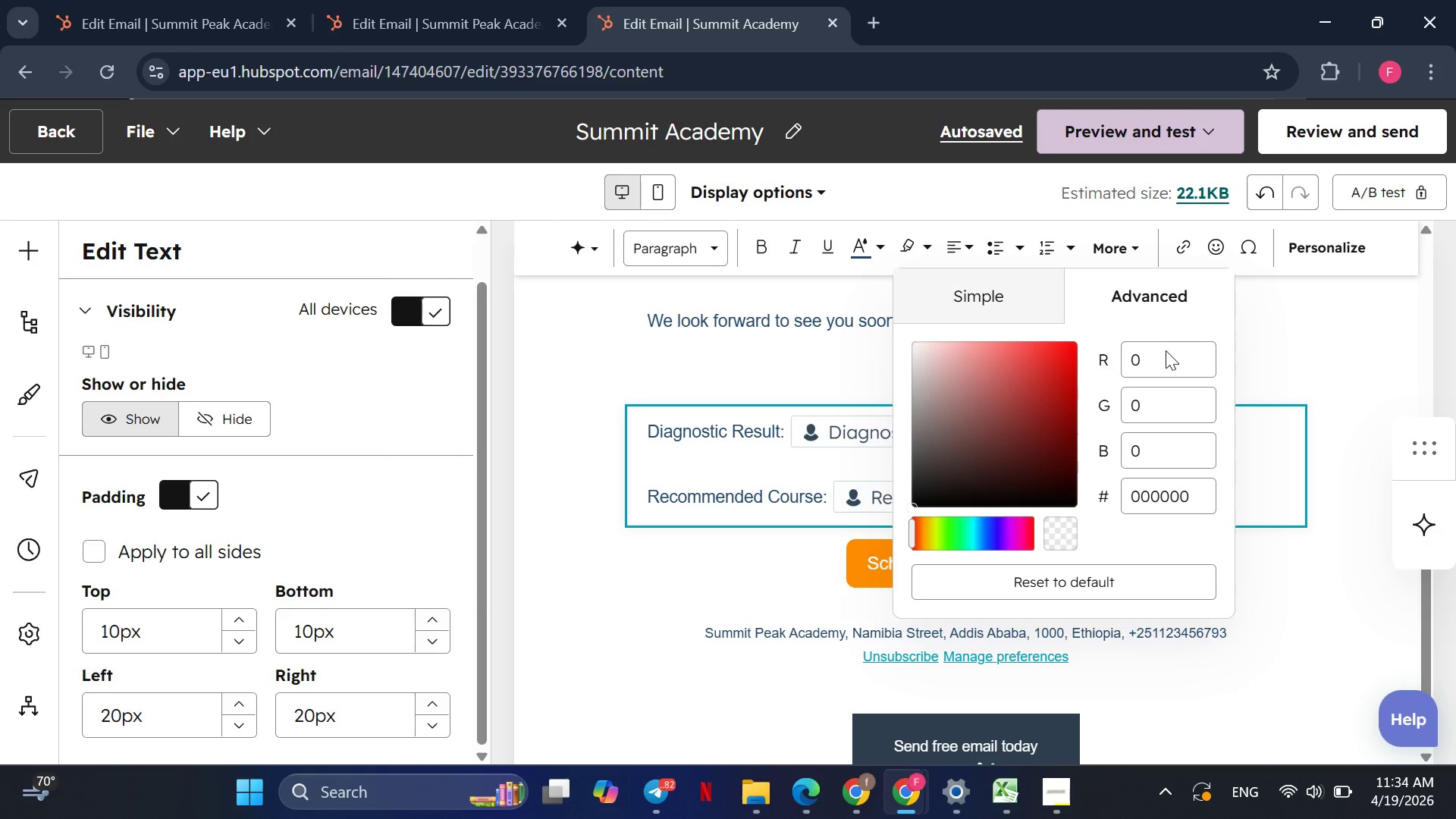 
left_click([1194, 485])
 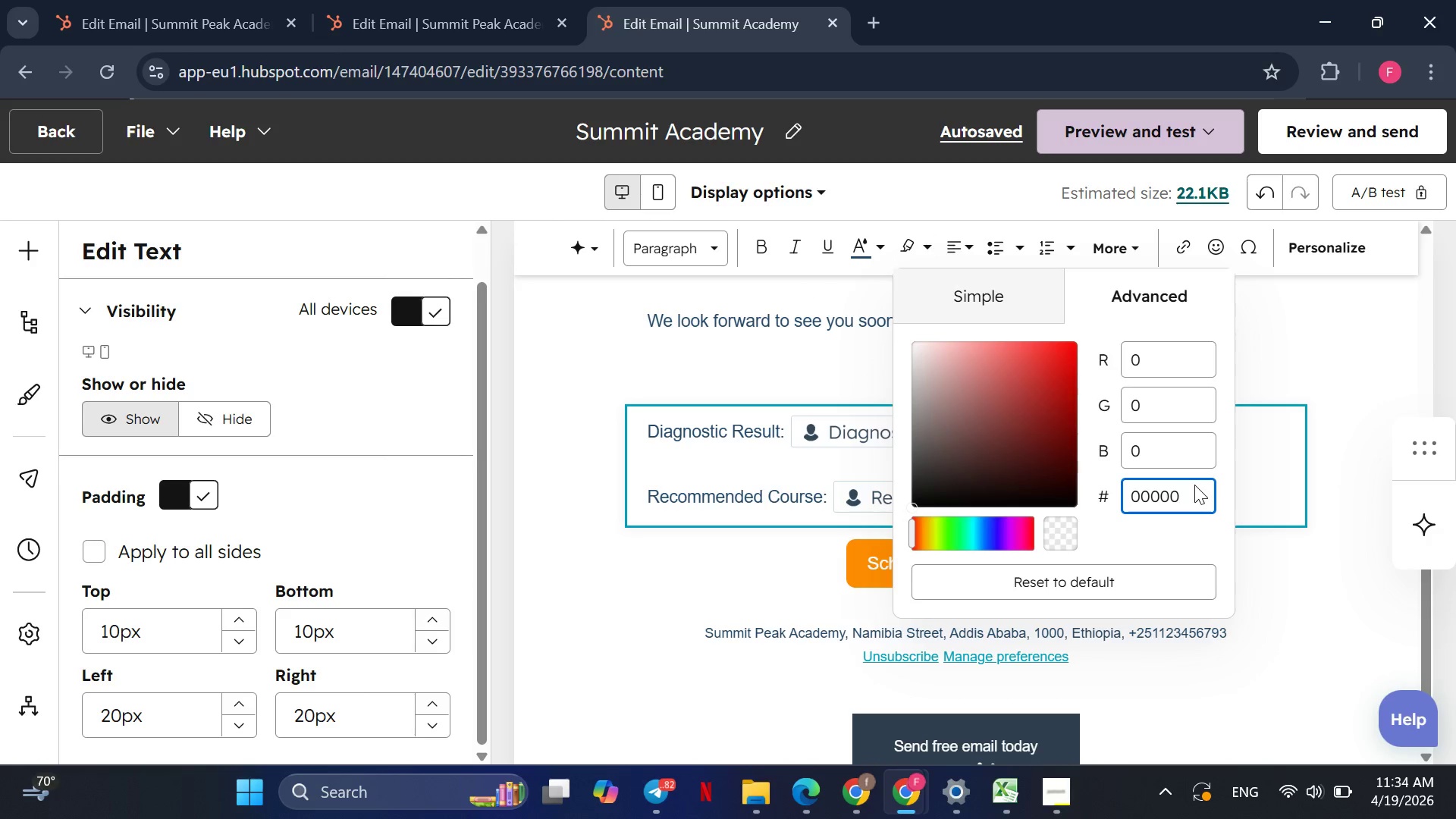 
hold_key(key=Backspace, duration=0.39)
 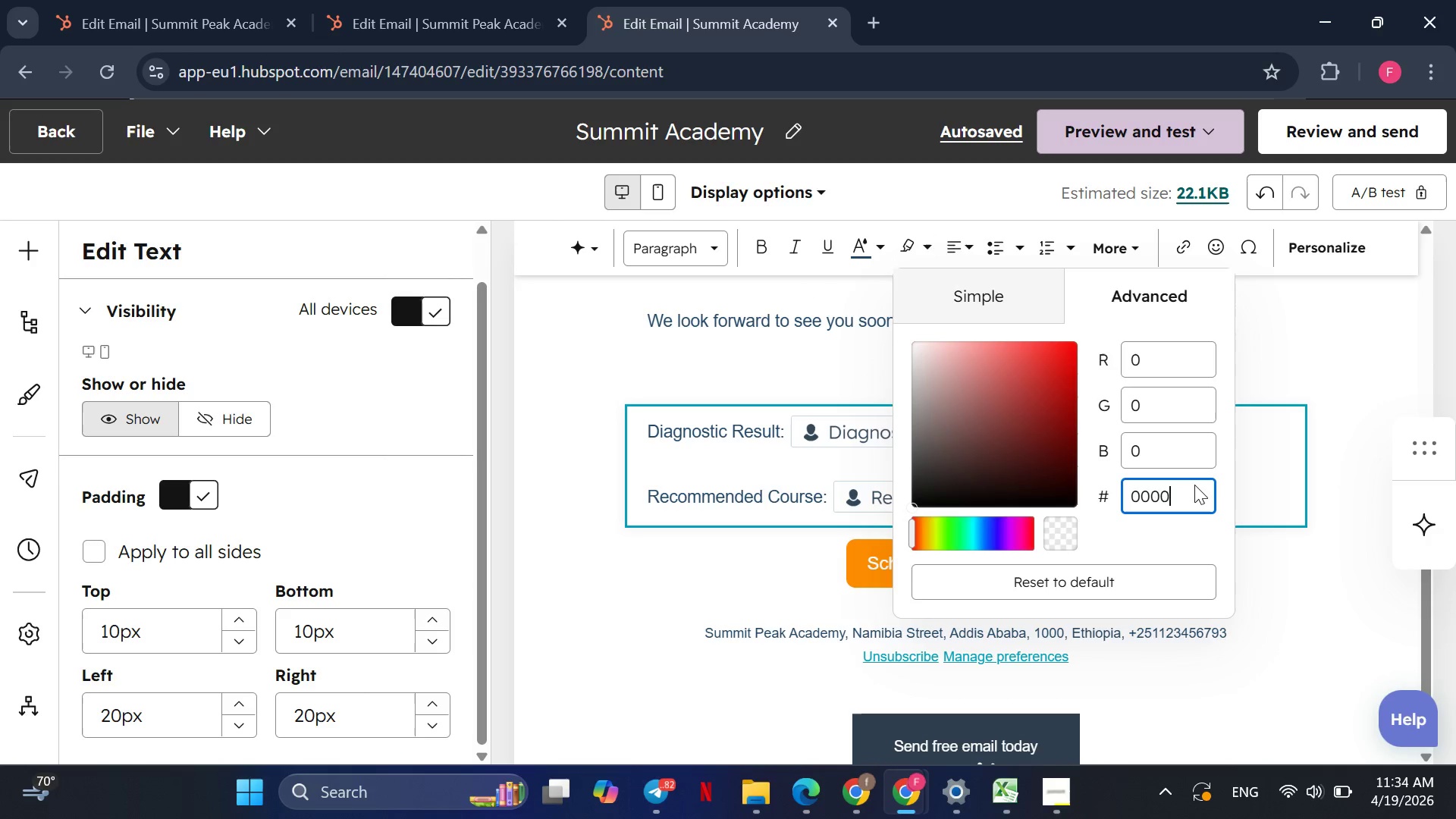 
key(Backspace)
key(Backspace)
key(Backspace)
type(366)
 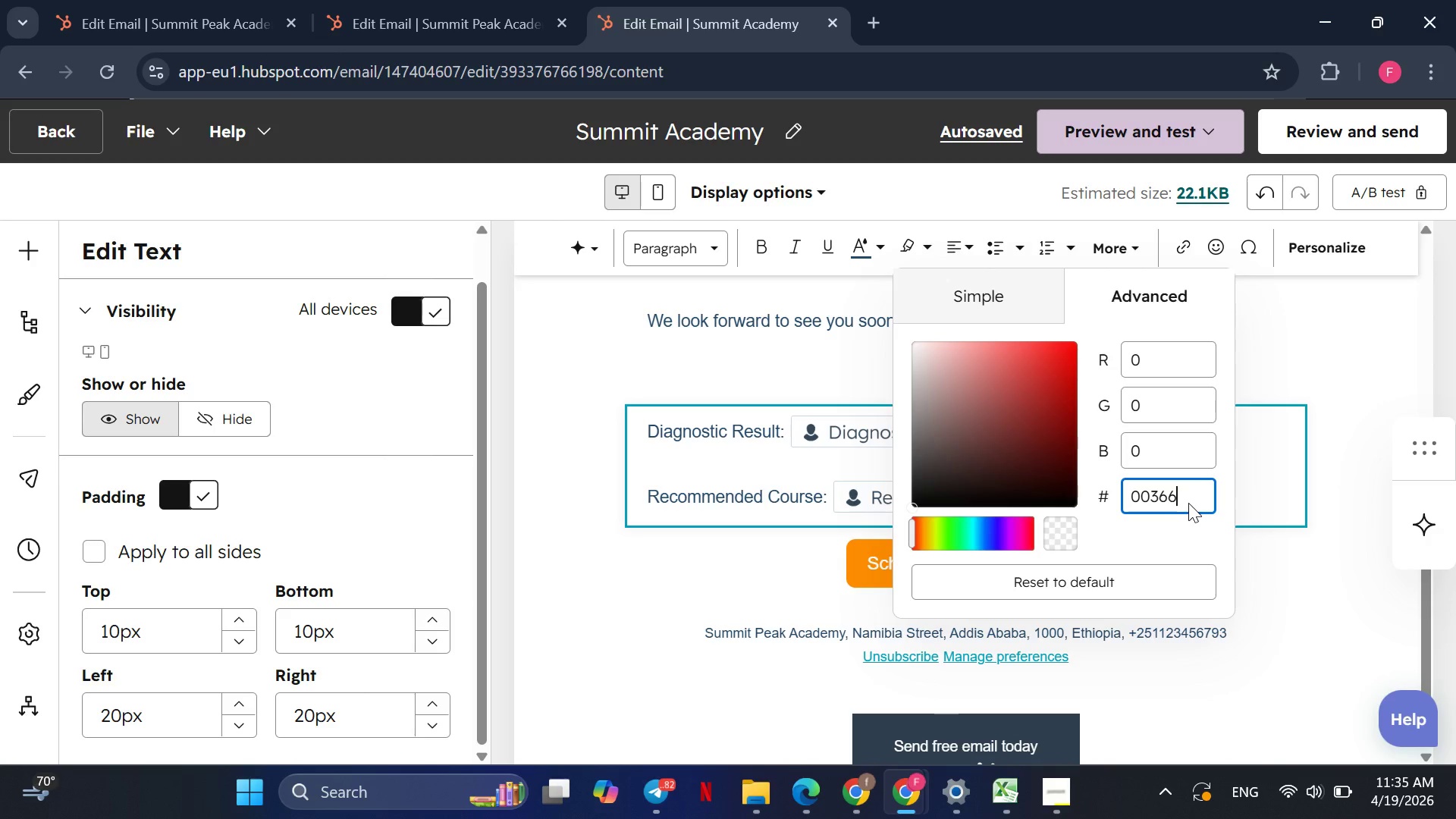 
wait(6.06)
 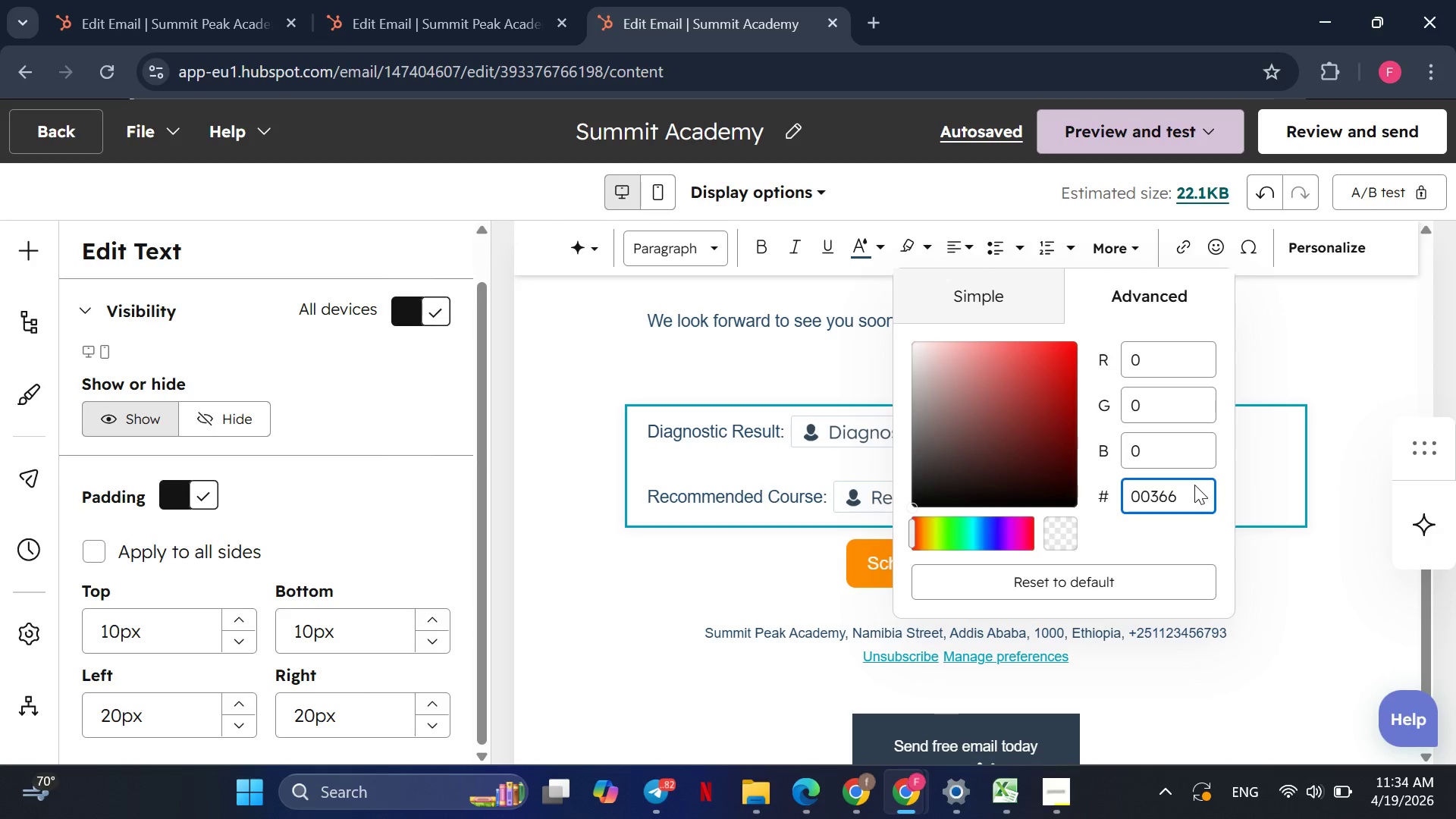 
left_click([1184, 488])
 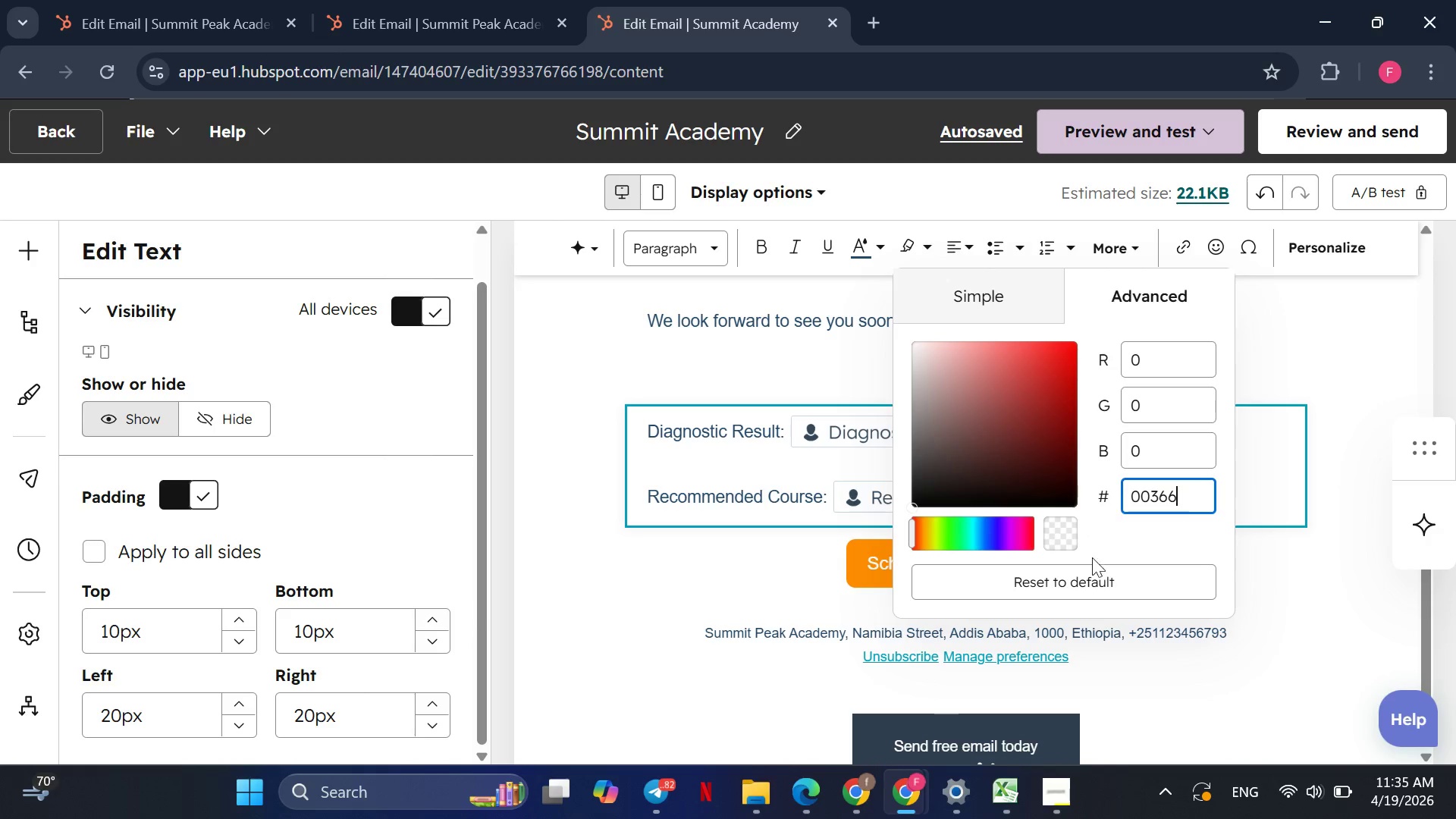 
left_click([1075, 585])
 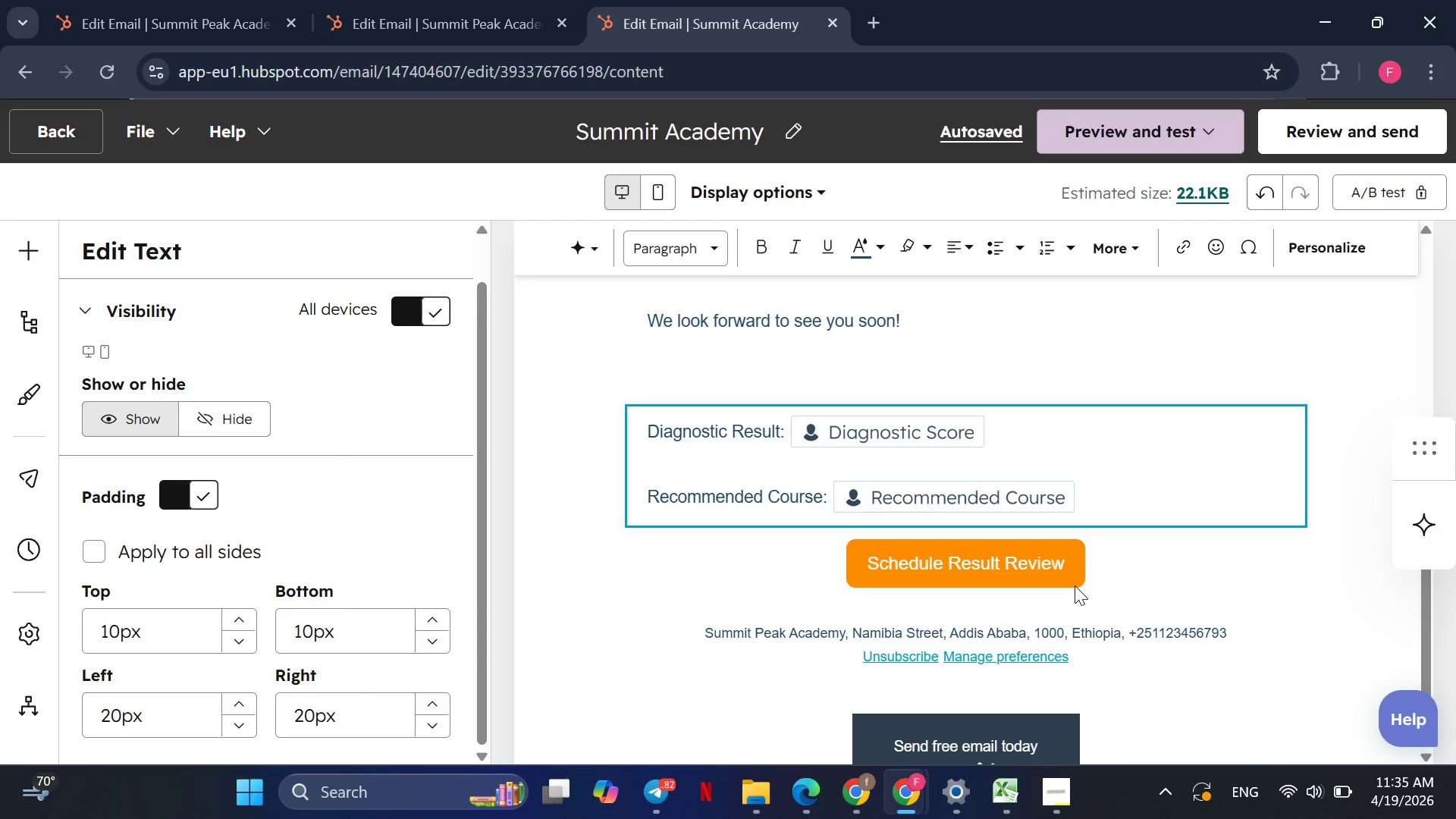 
mouse_move([1002, 442])
 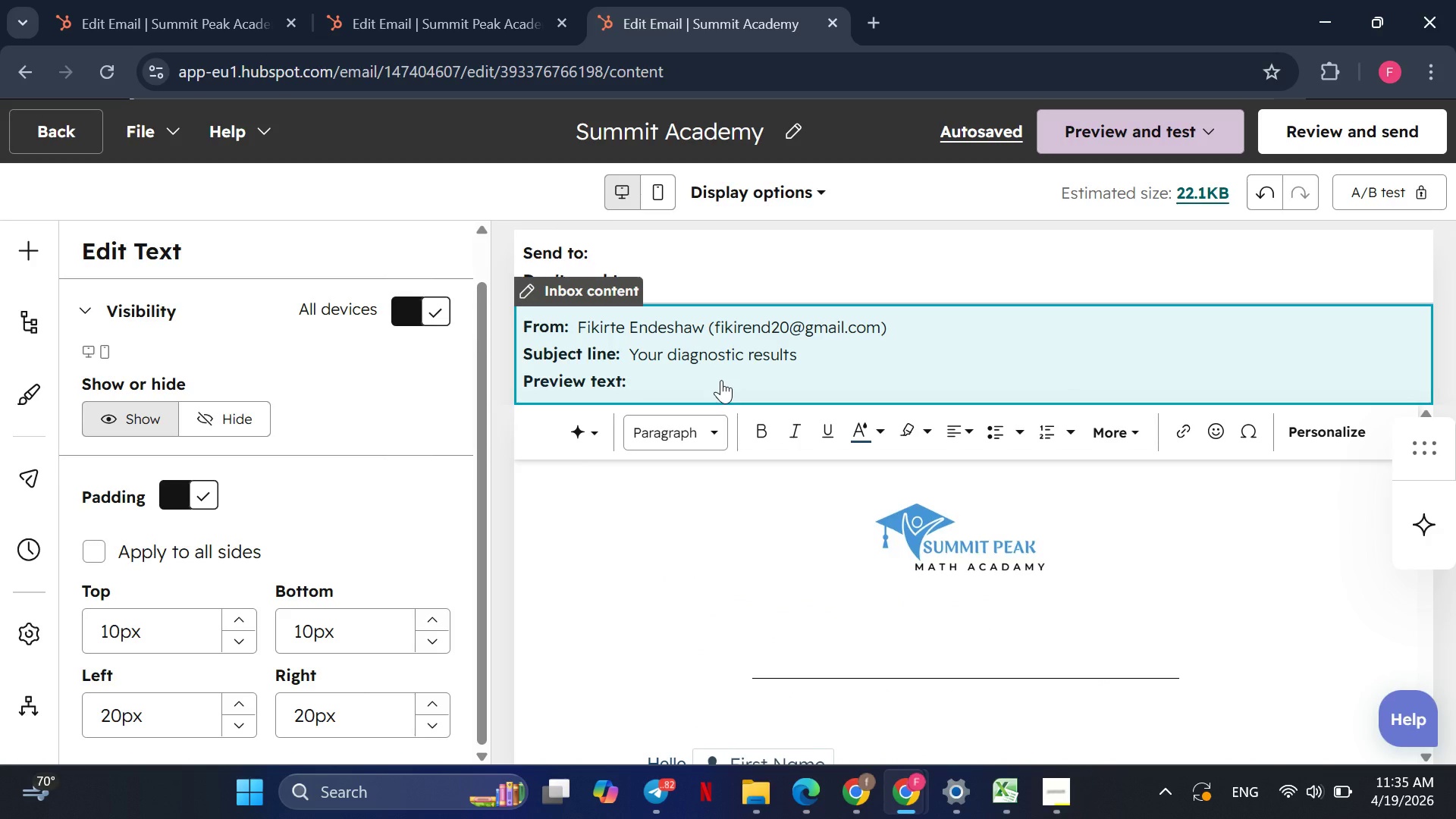 
left_click([721, 380])
 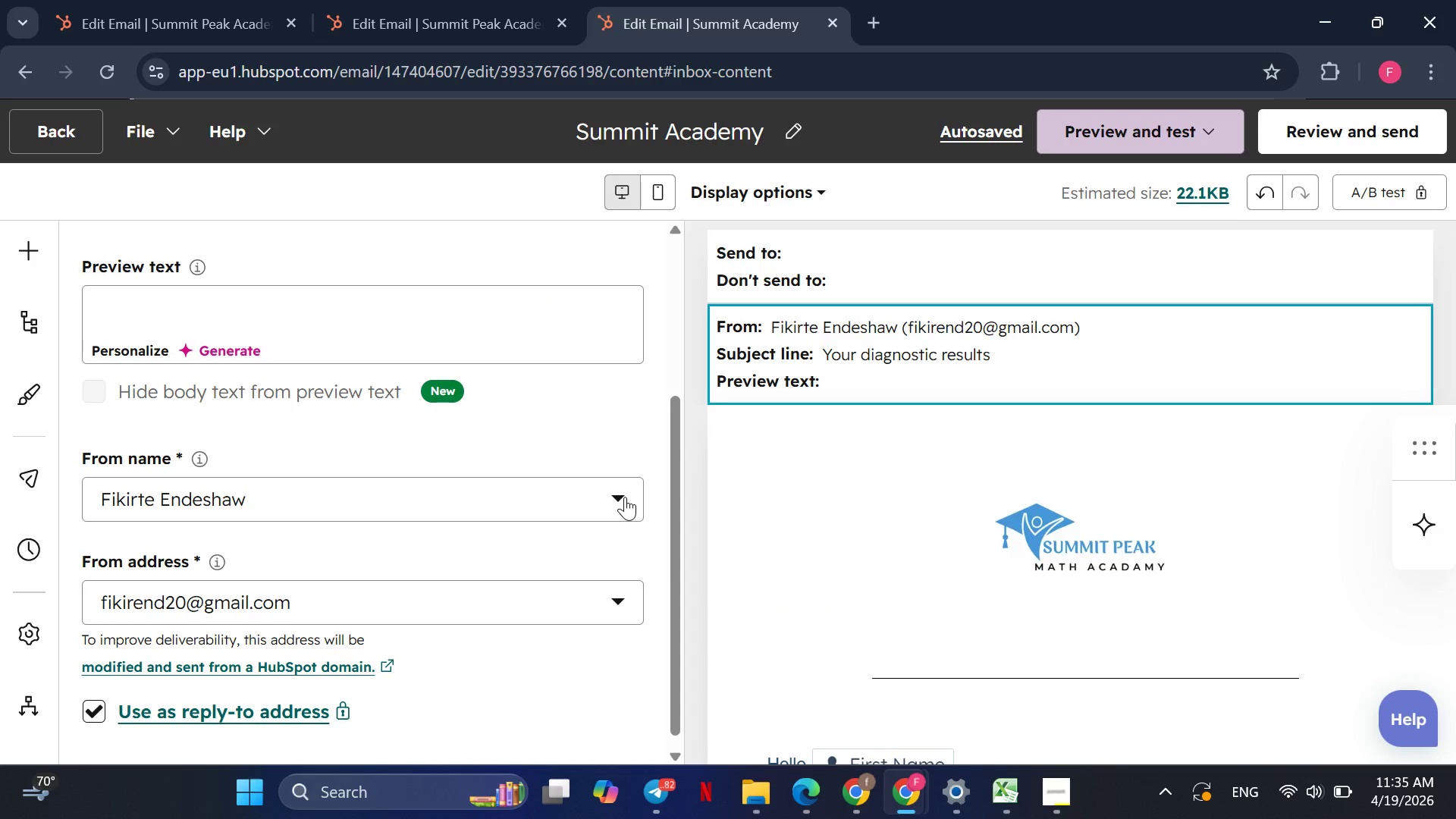 
wait(6.23)
 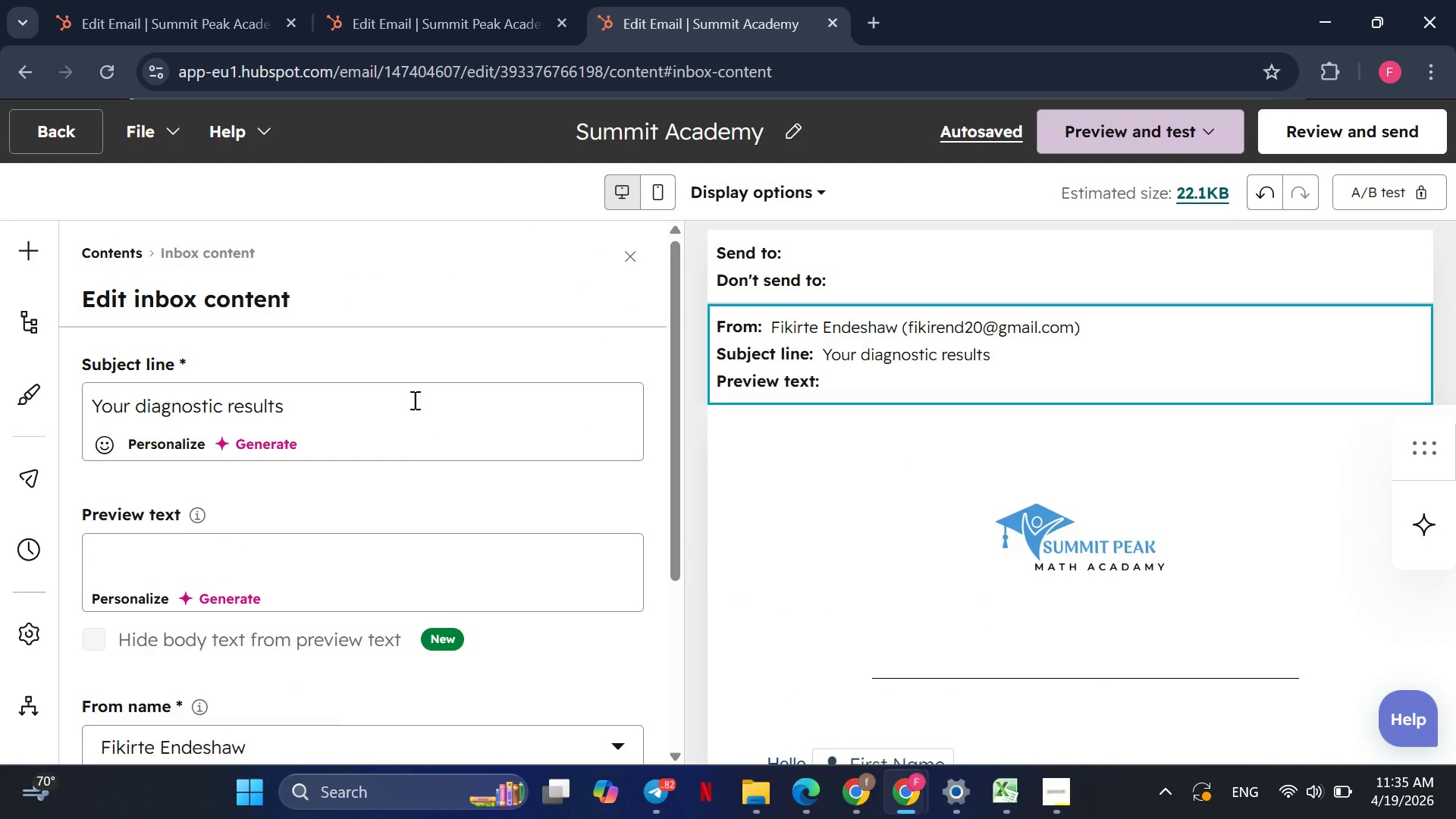 
left_click([629, 489])
 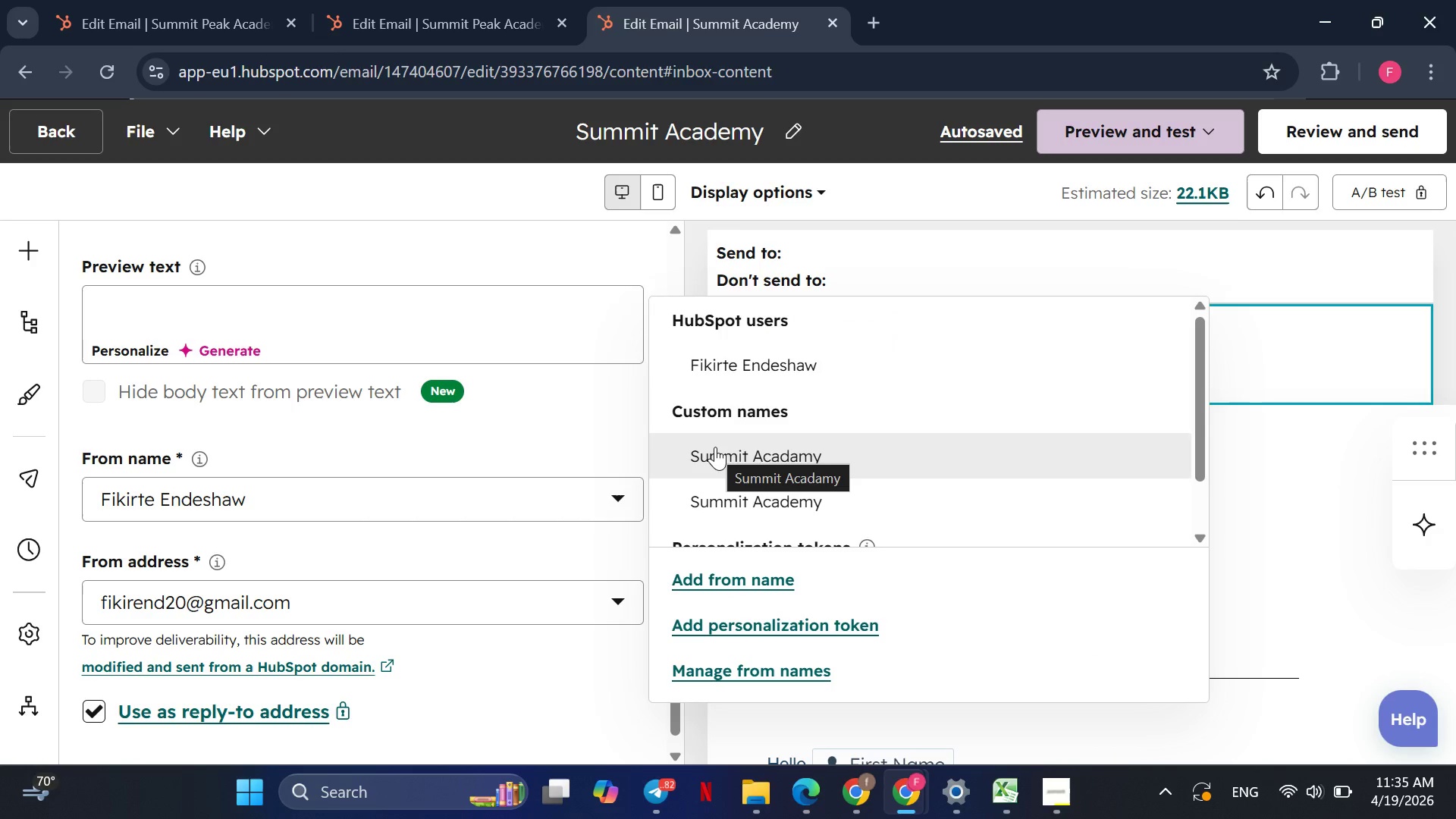 
left_click([715, 447])
 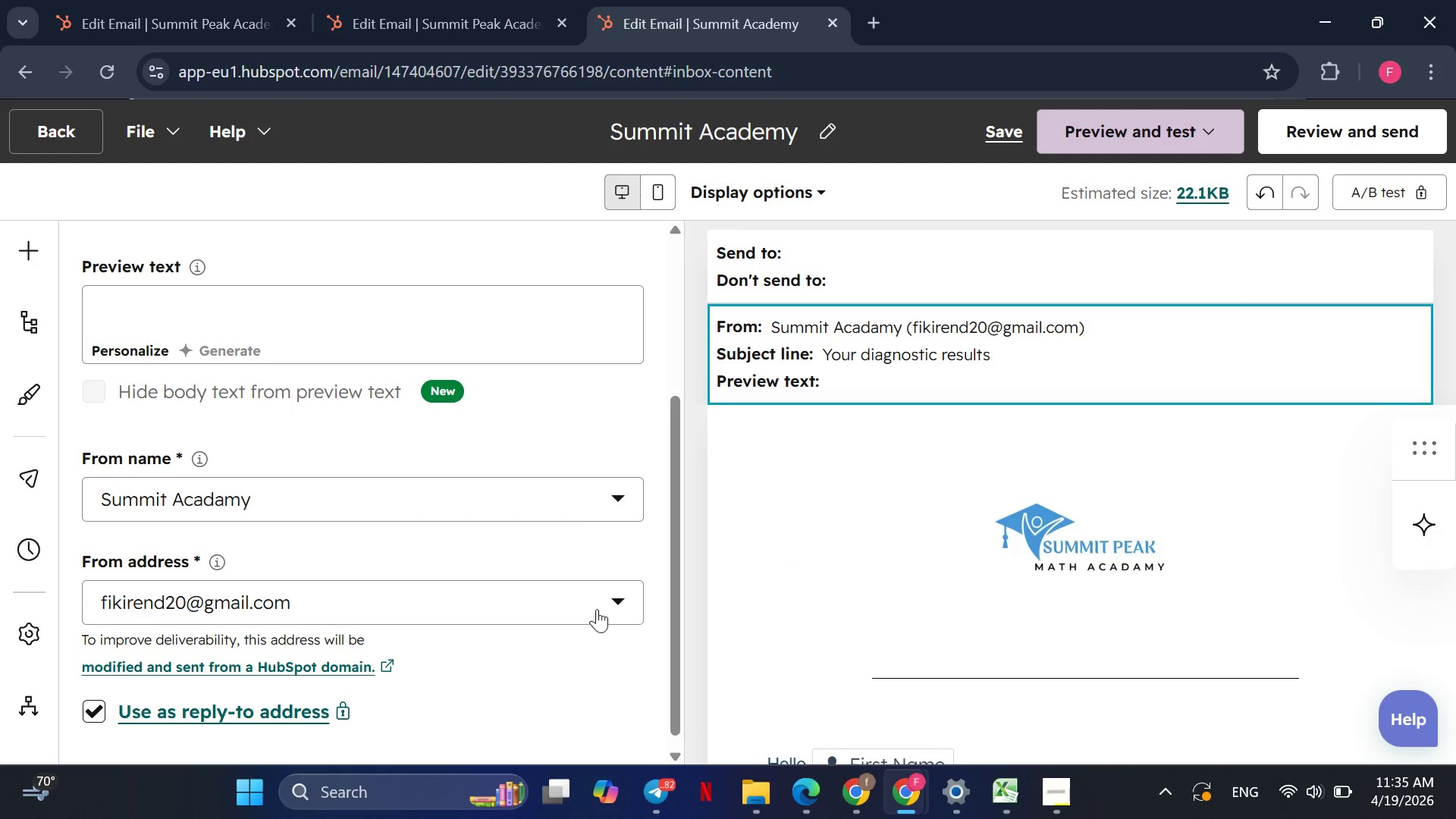 
left_click([624, 601])
 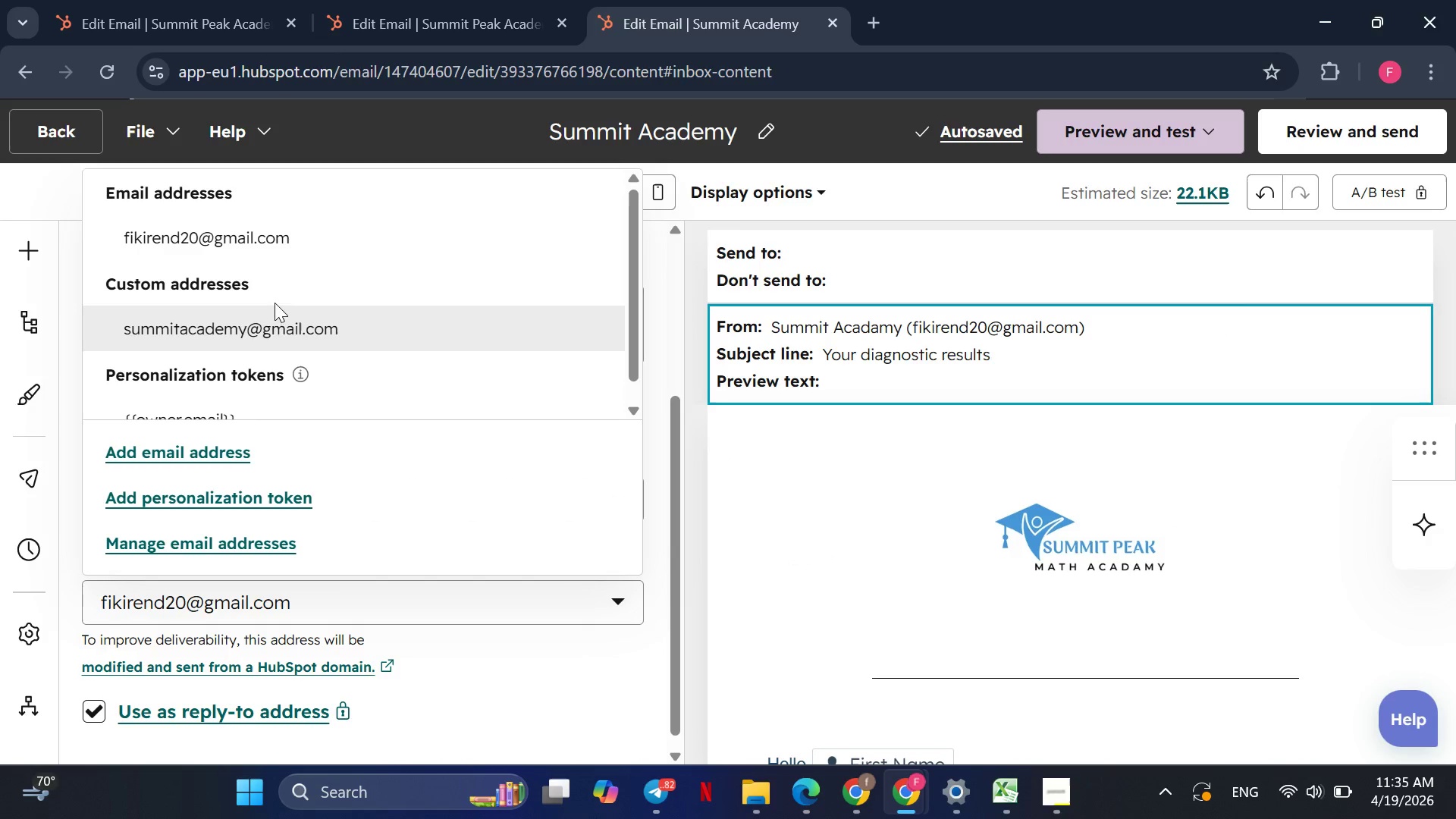 
left_click([273, 333])
 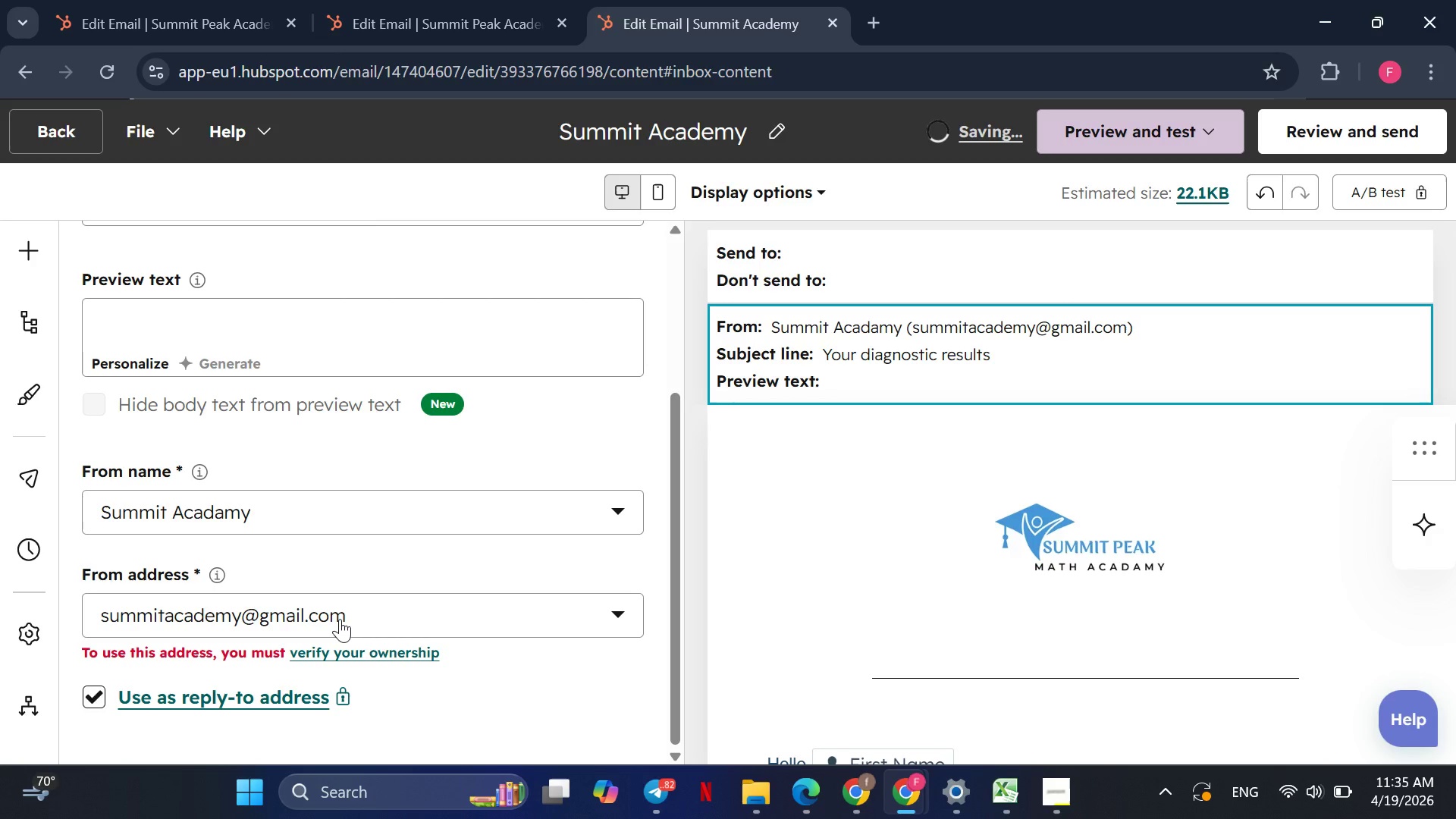 
mouse_move([215, 458])
 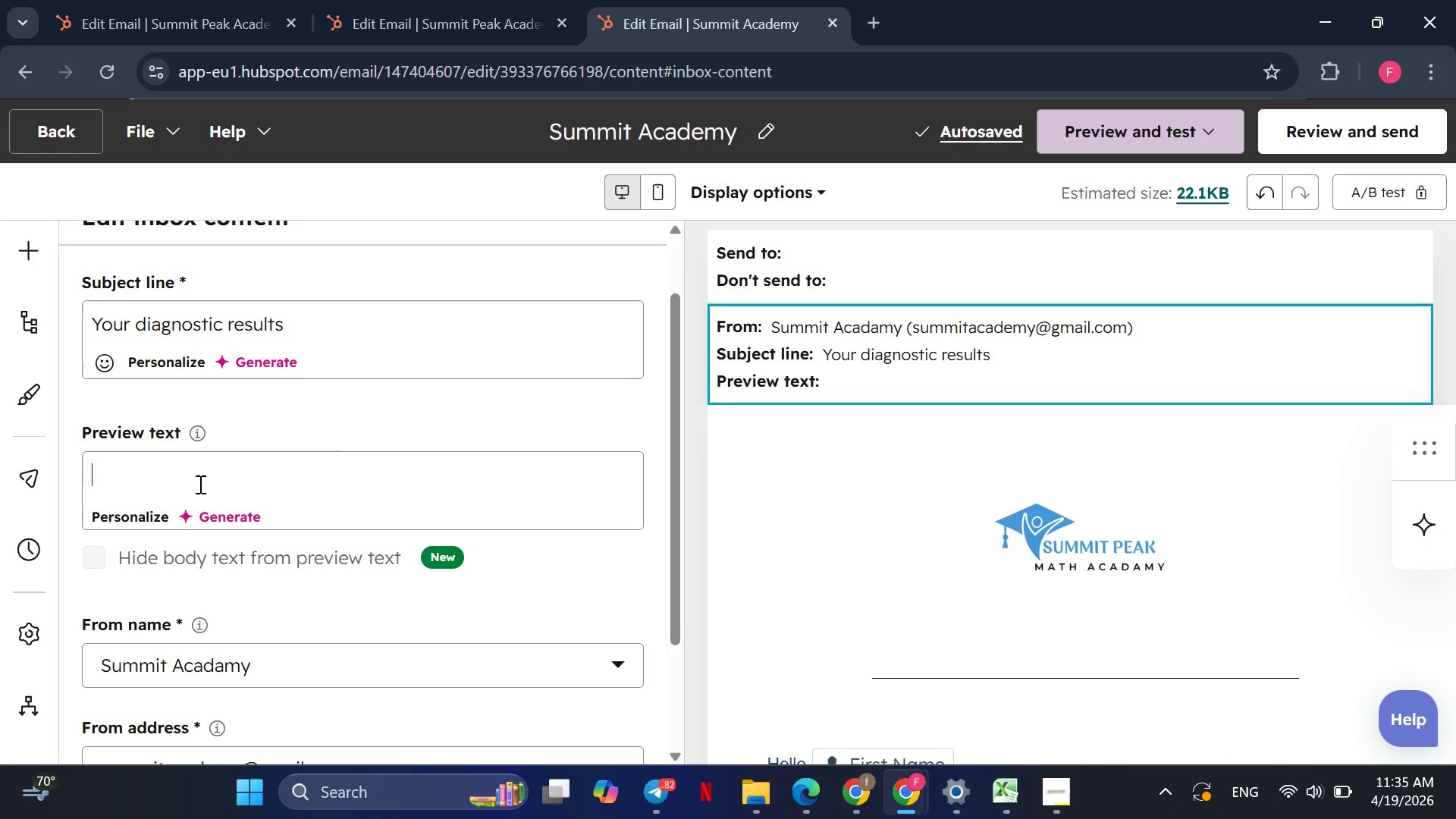 
left_click([199, 484])
 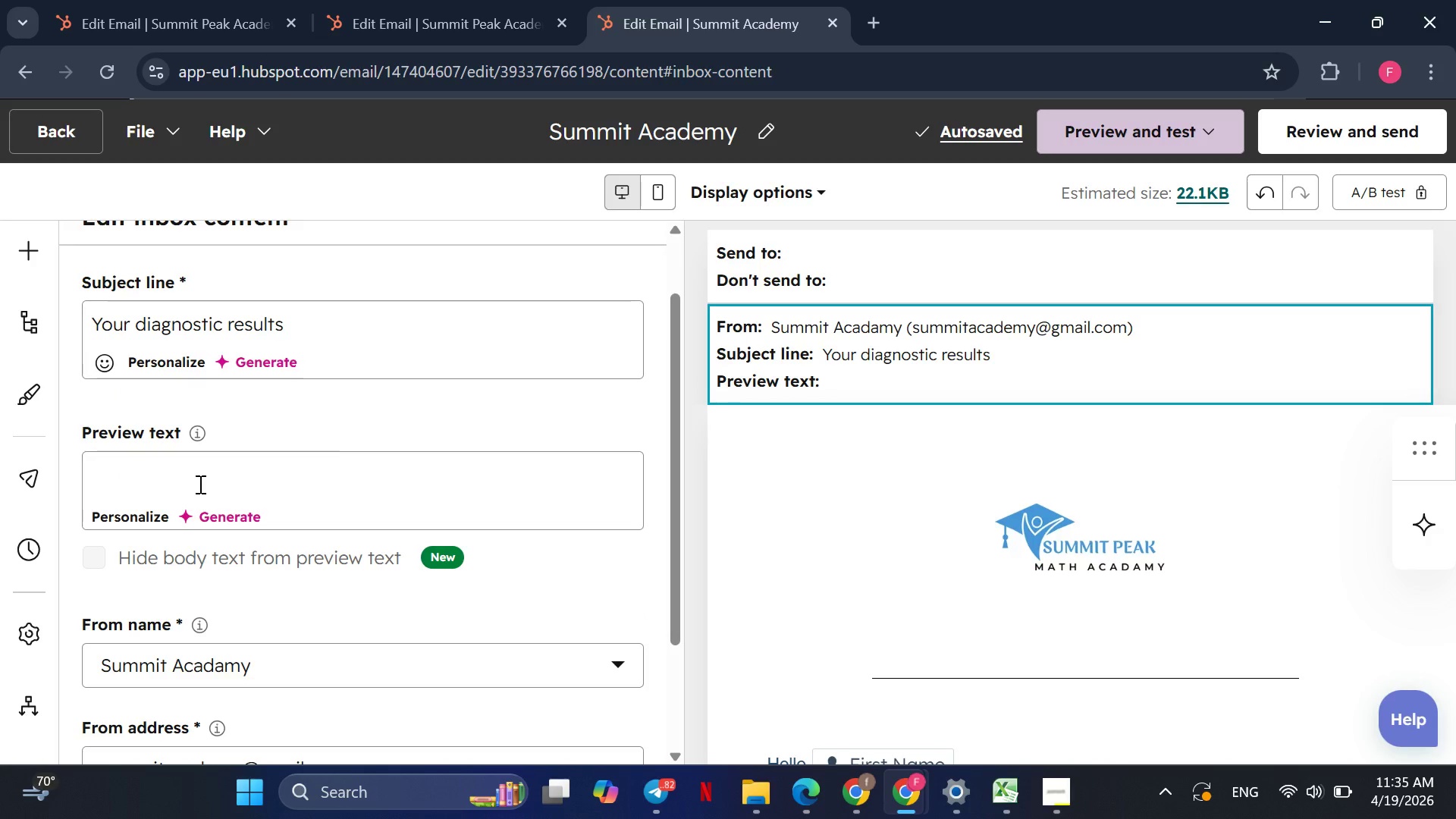 
type(i)
key(Backspace)
type(Information )
 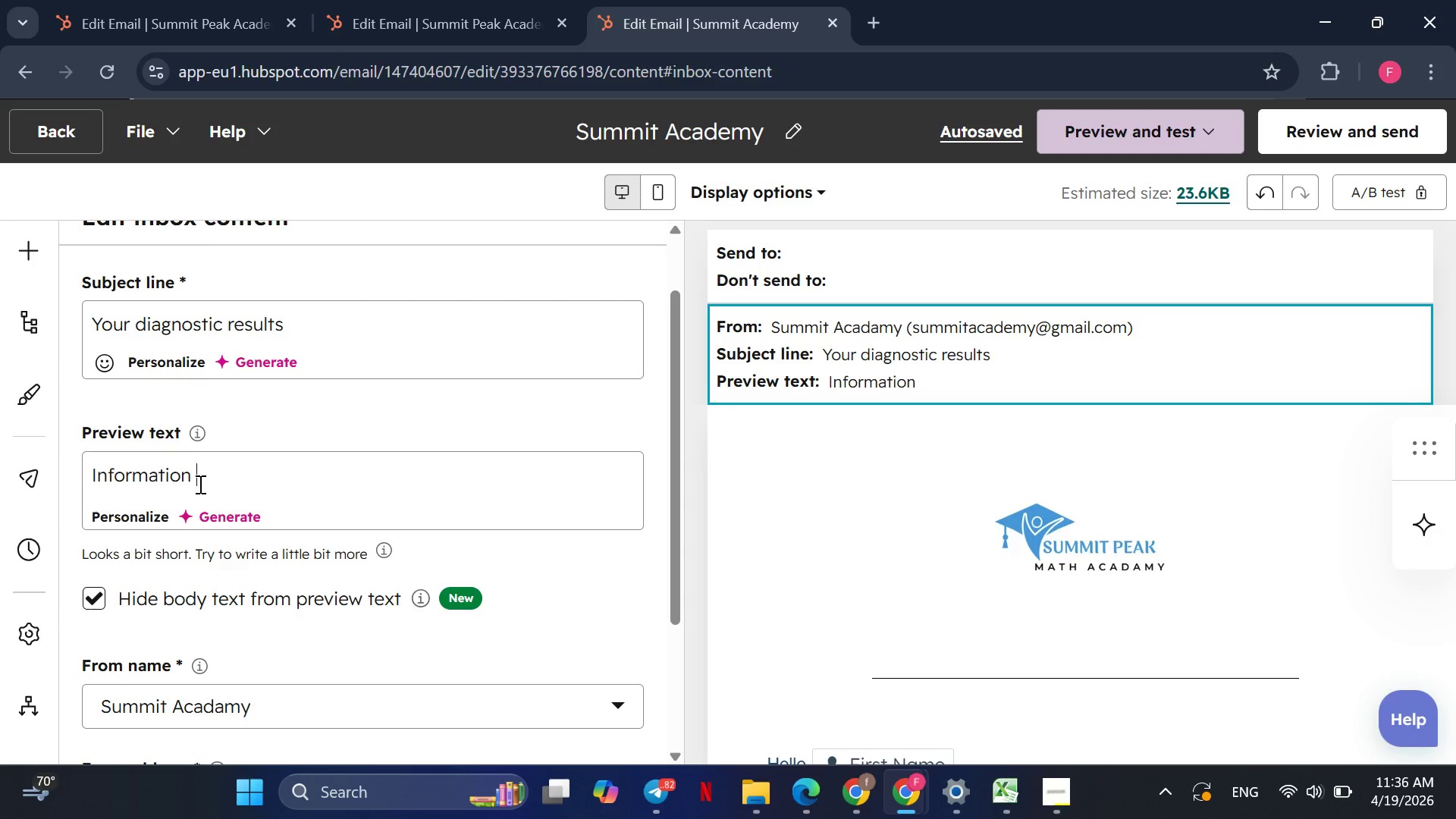 
wait(28.52)
 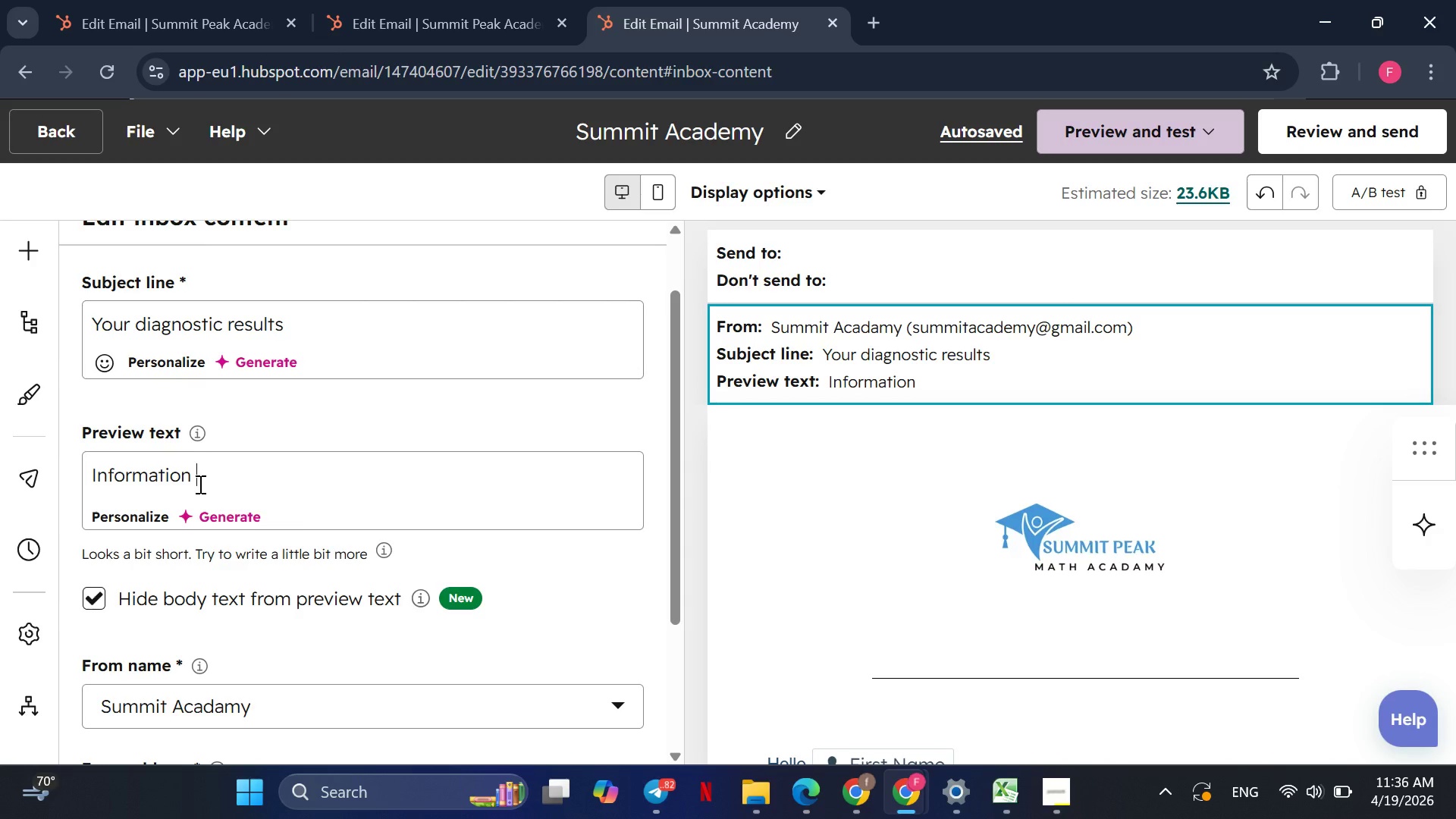 
type(abu)
key(Backspace)
type(out )
 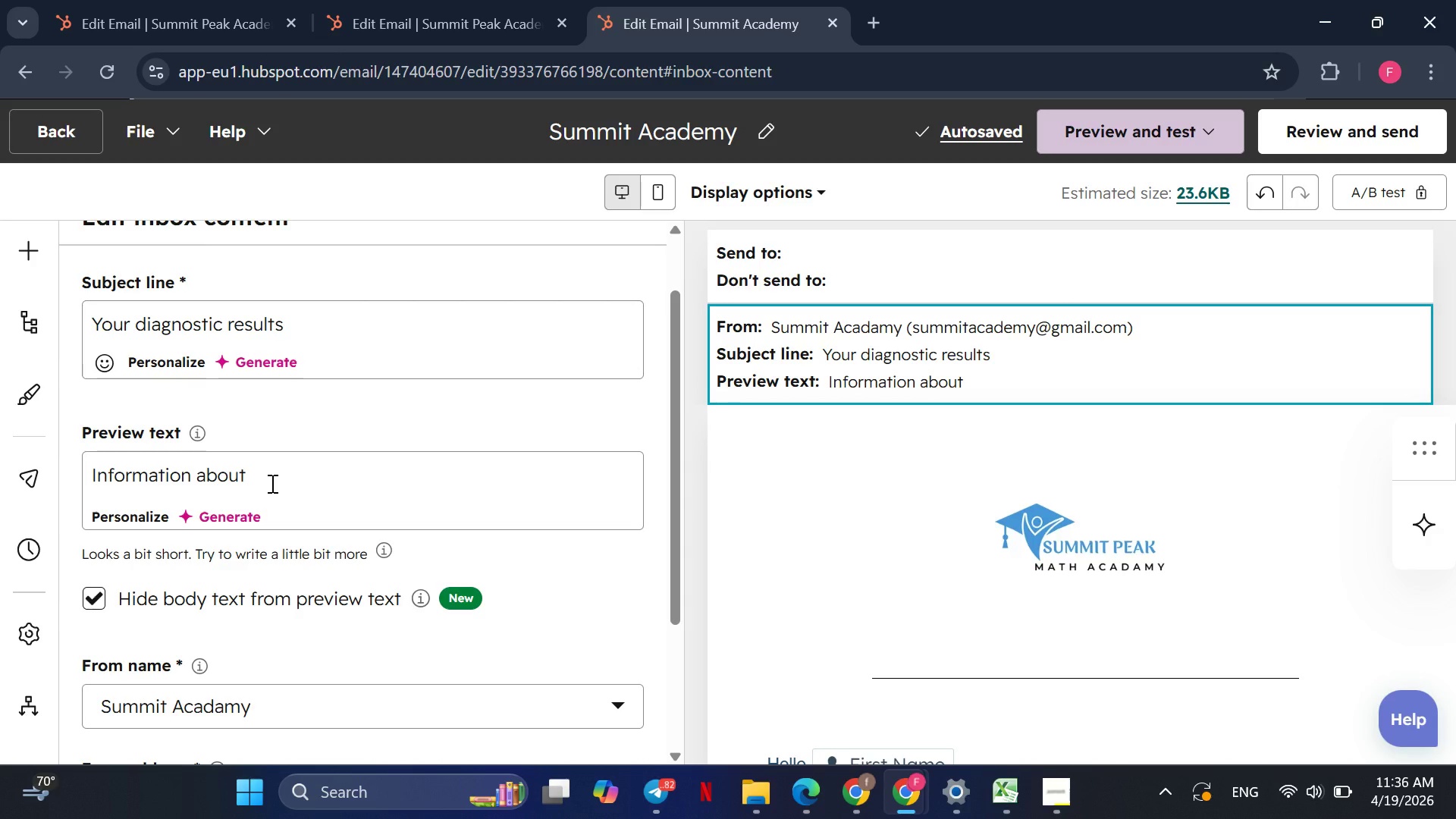 
wait(12.0)
 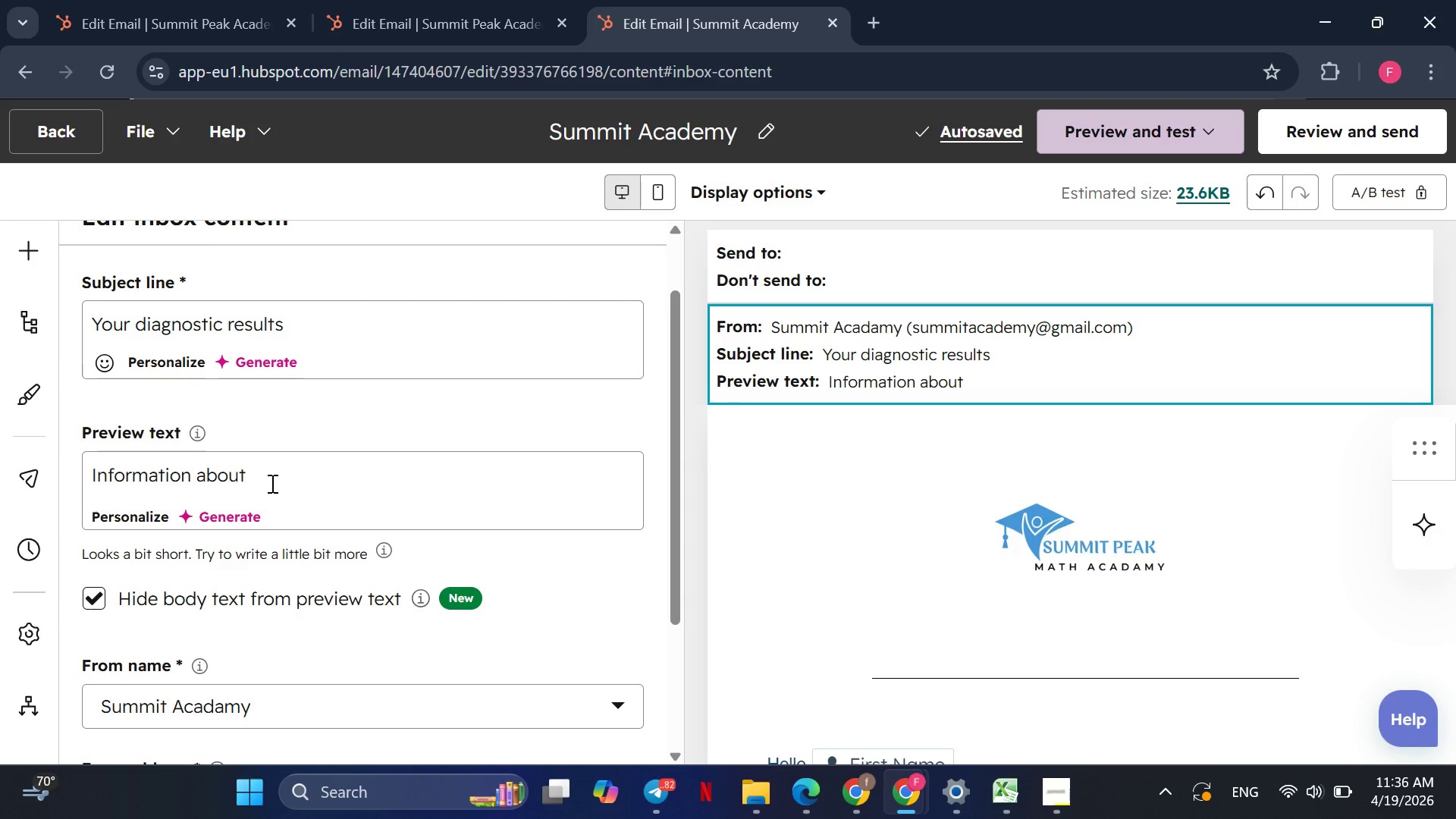 
left_click([119, 512])
 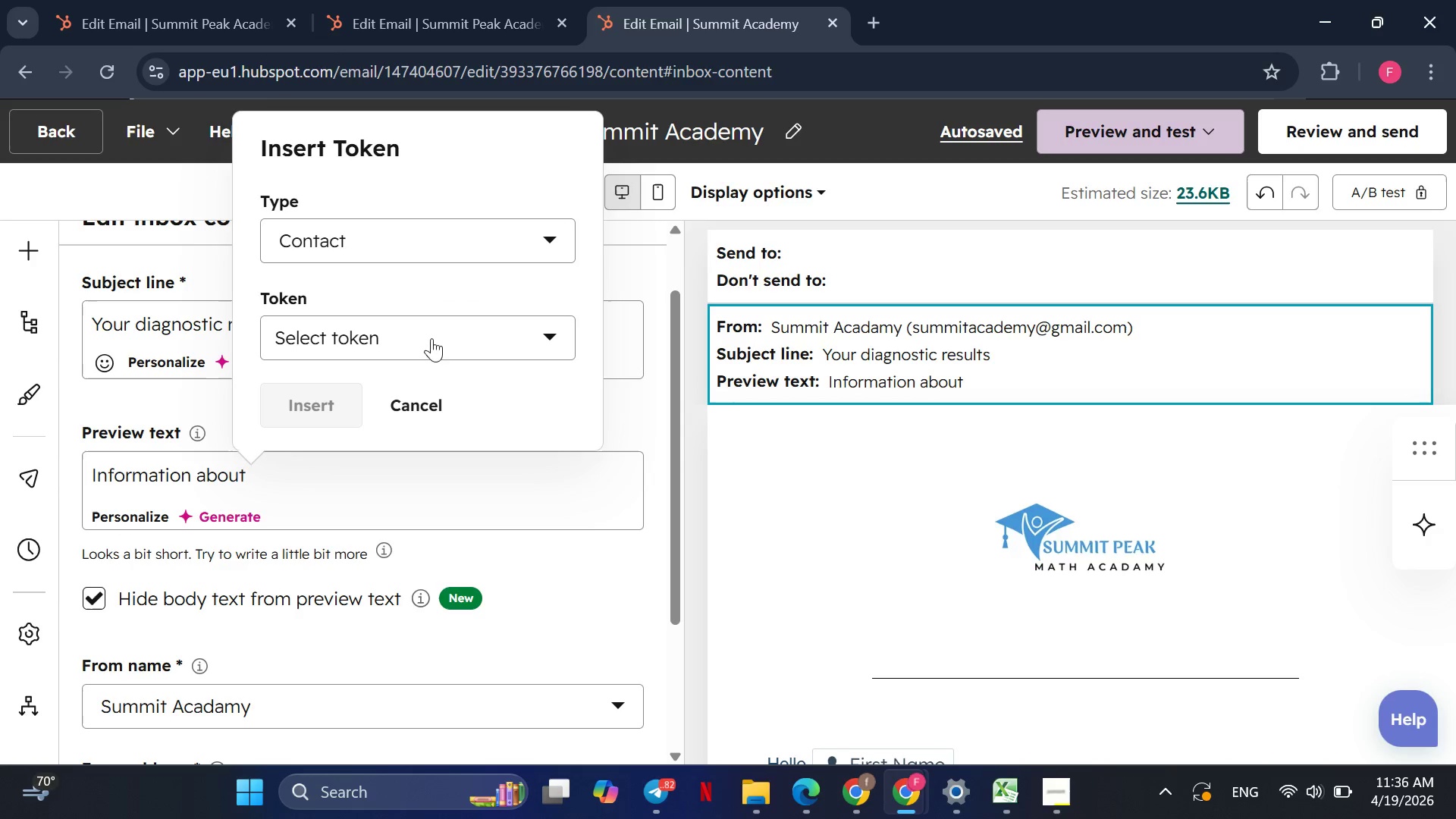 
left_click([428, 327])
 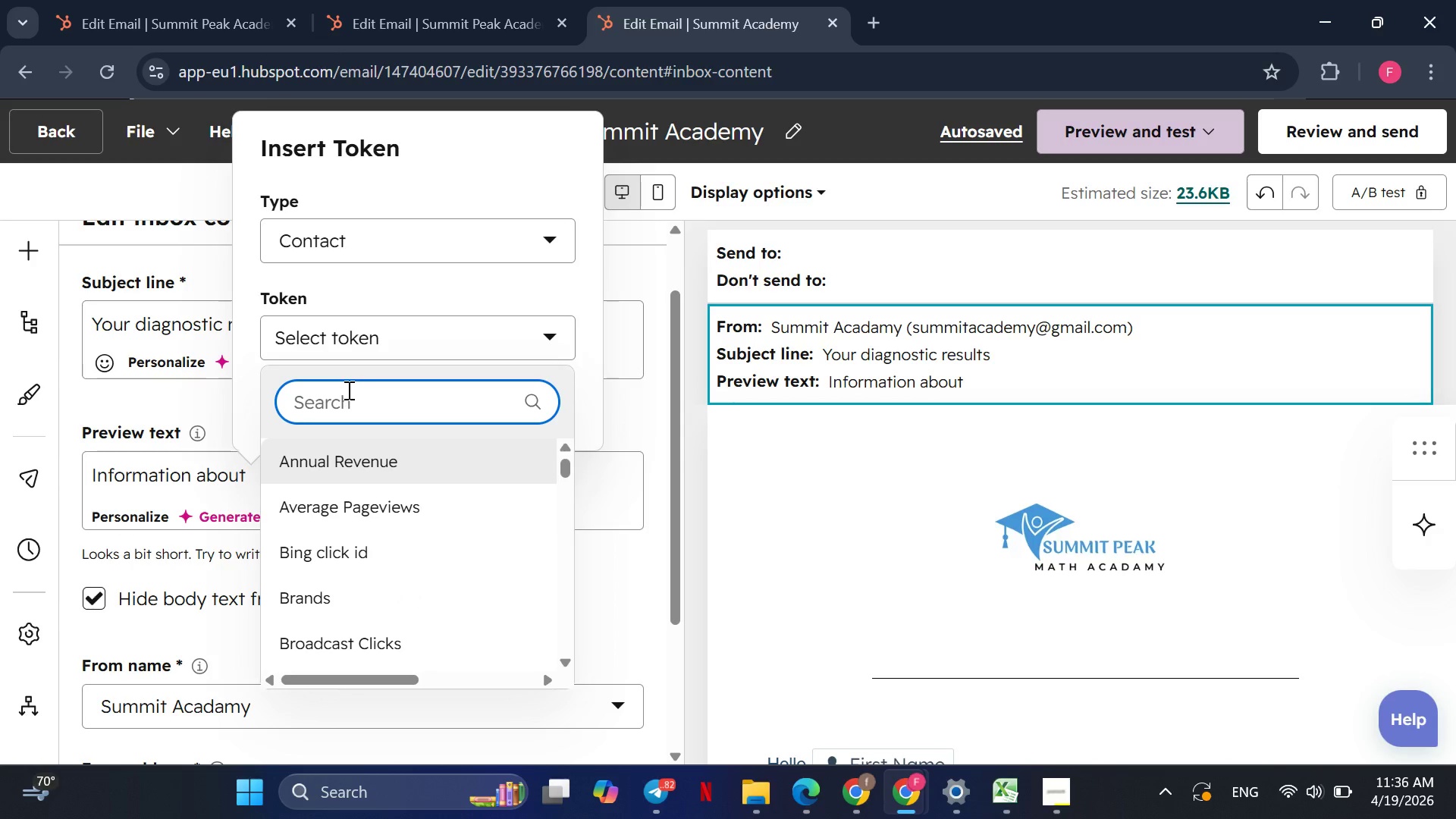 
type(stude)
 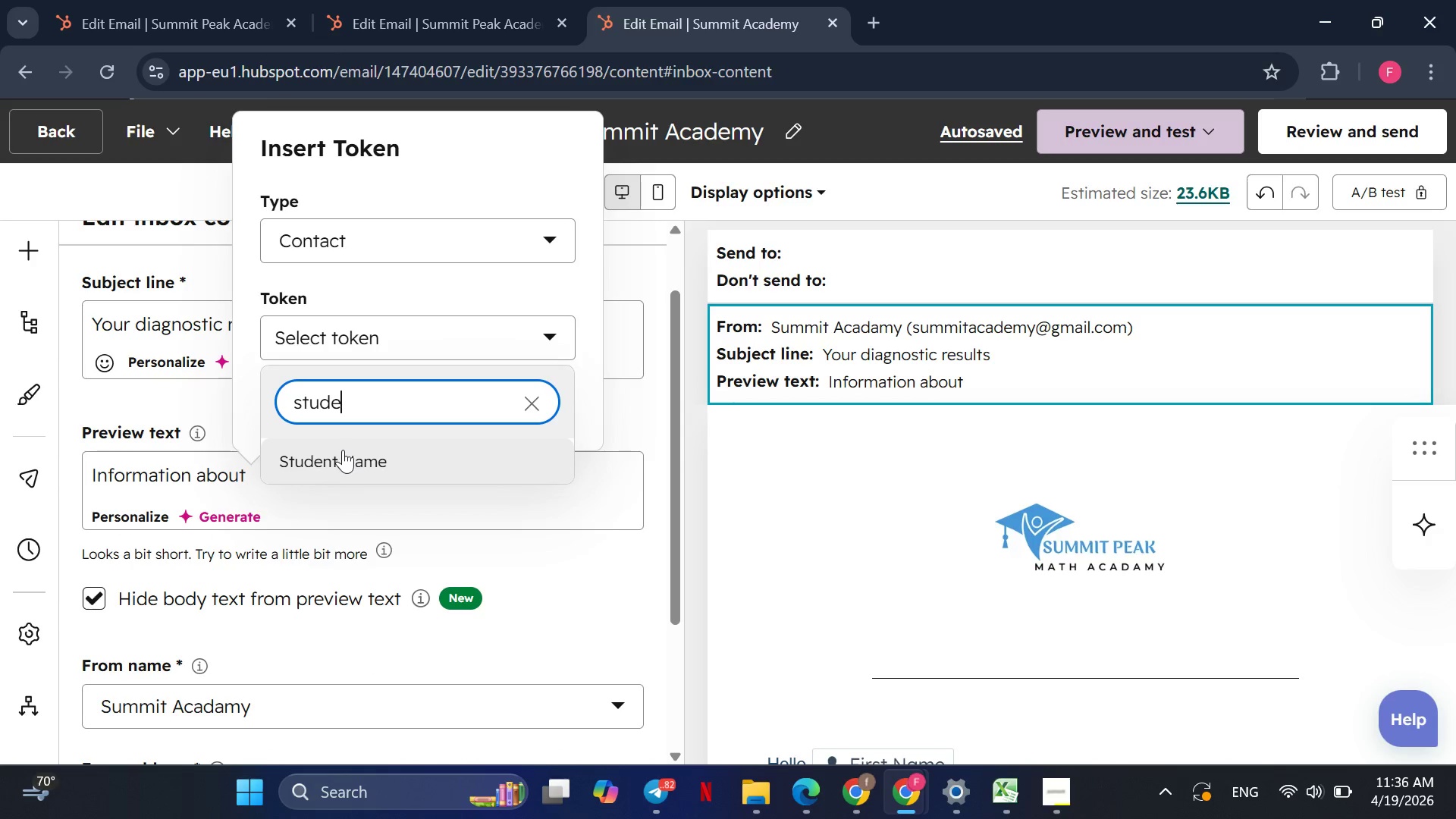 
left_click([343, 450])
 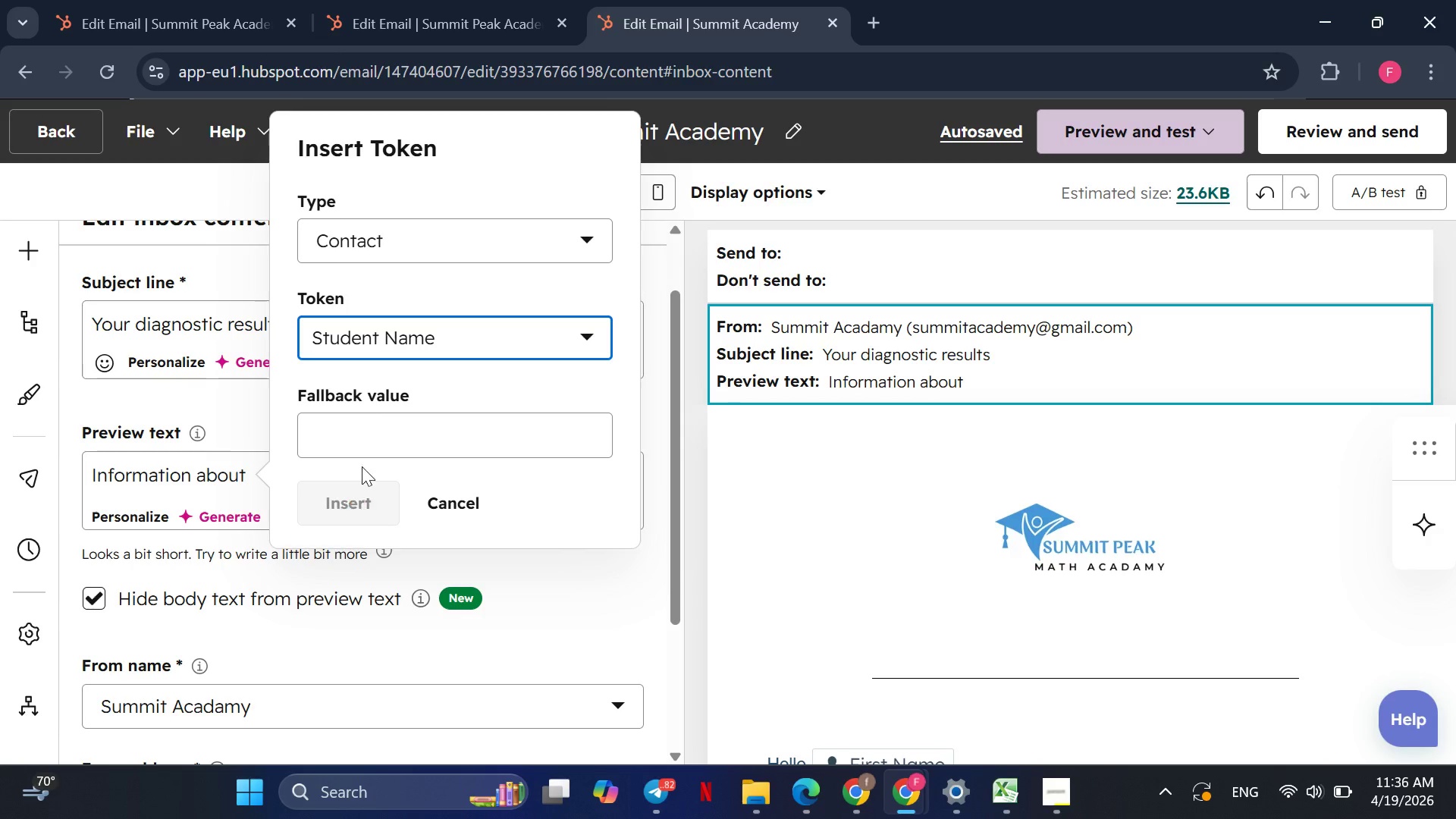 
left_click([357, 441])
 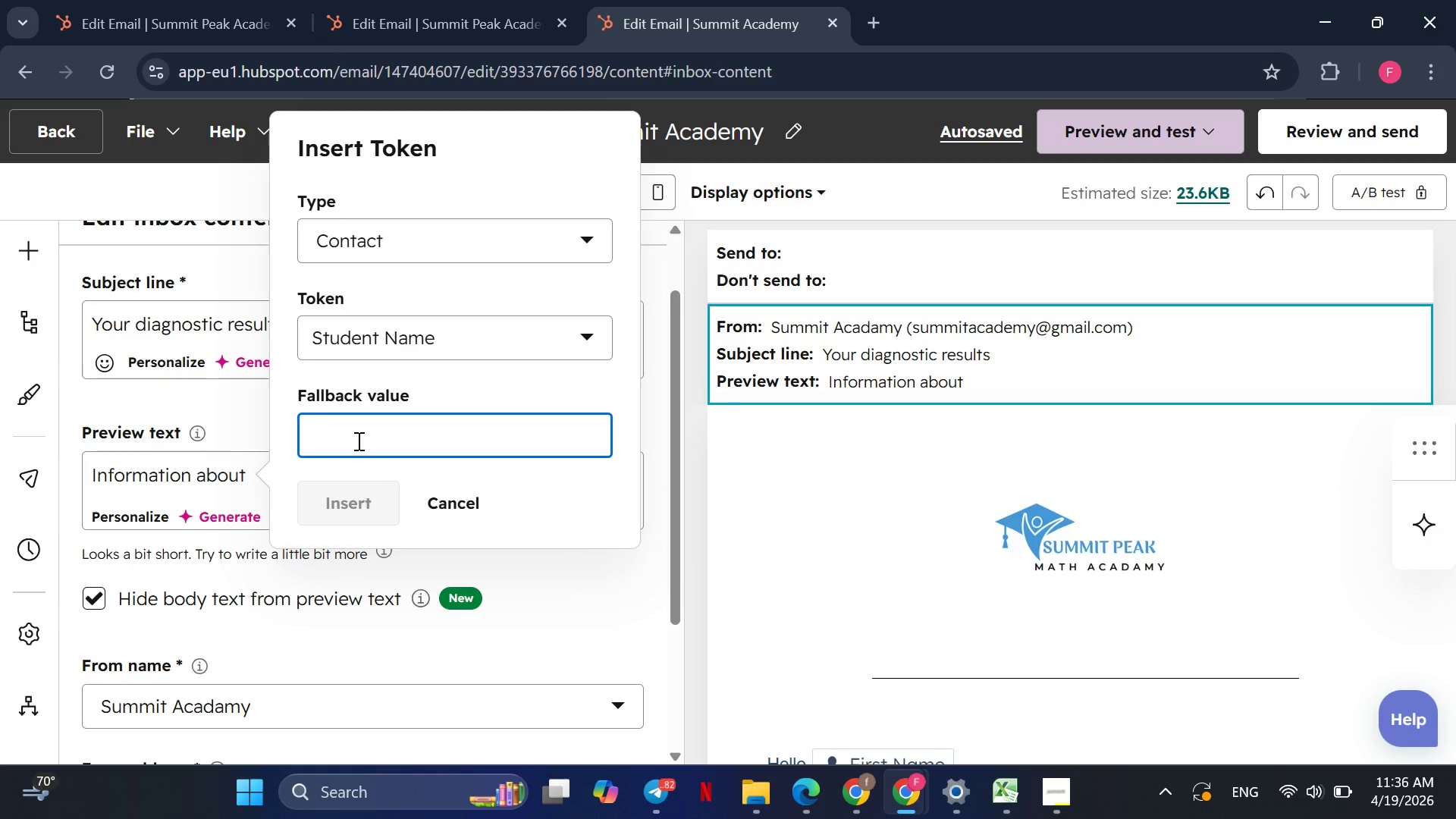 
type(your child's)
 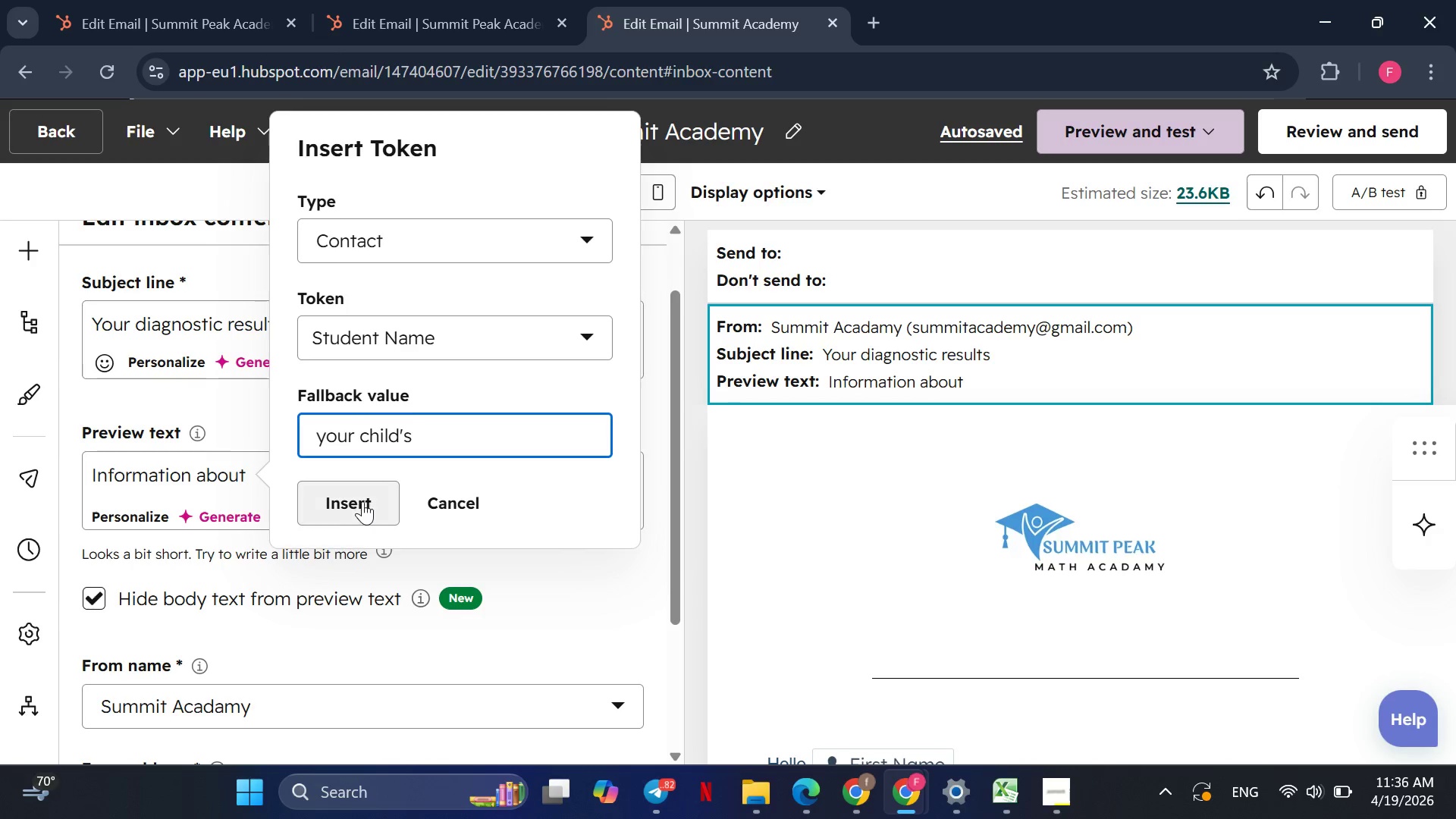 
left_click([362, 501])
 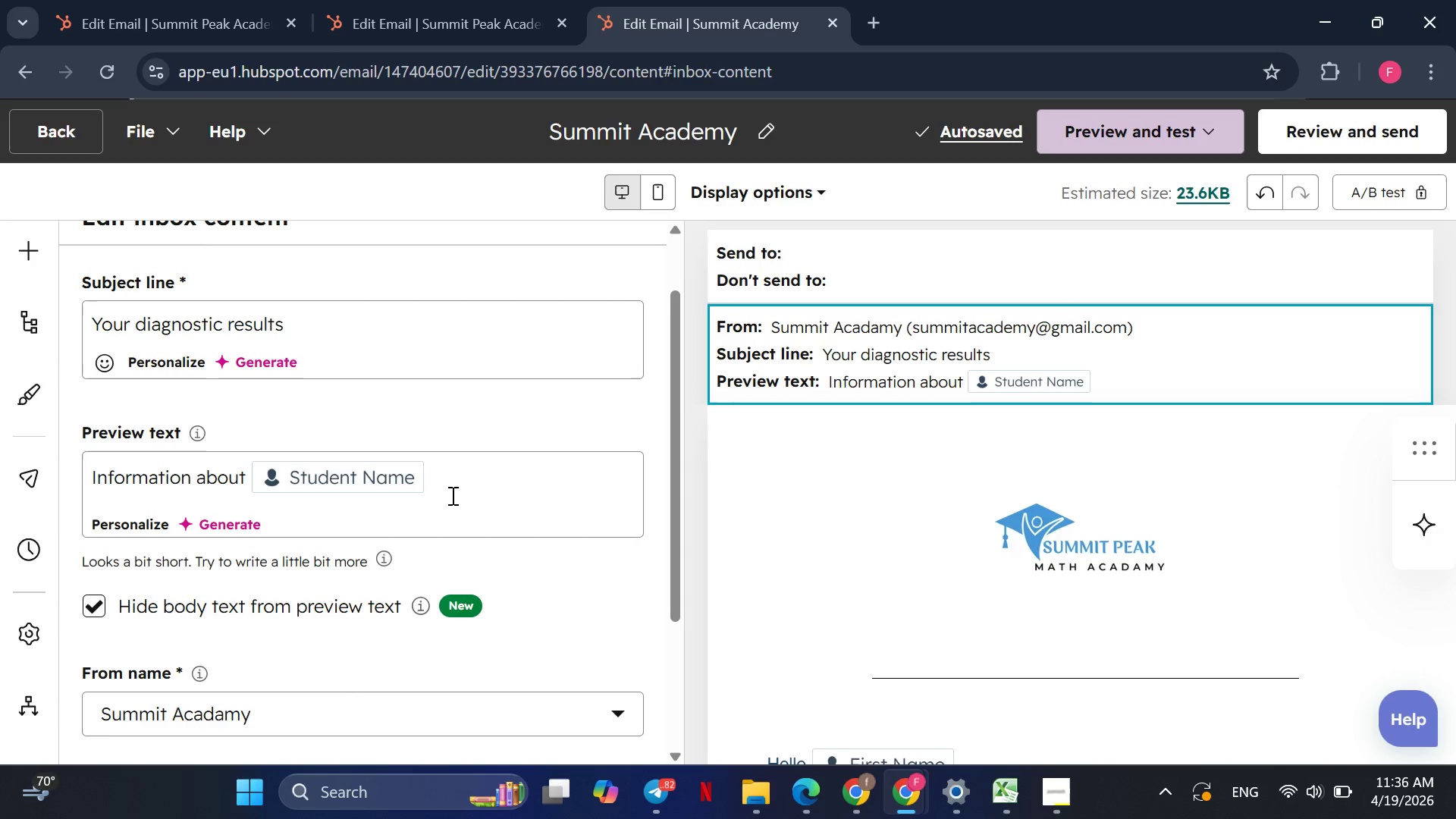 
wait(6.95)
 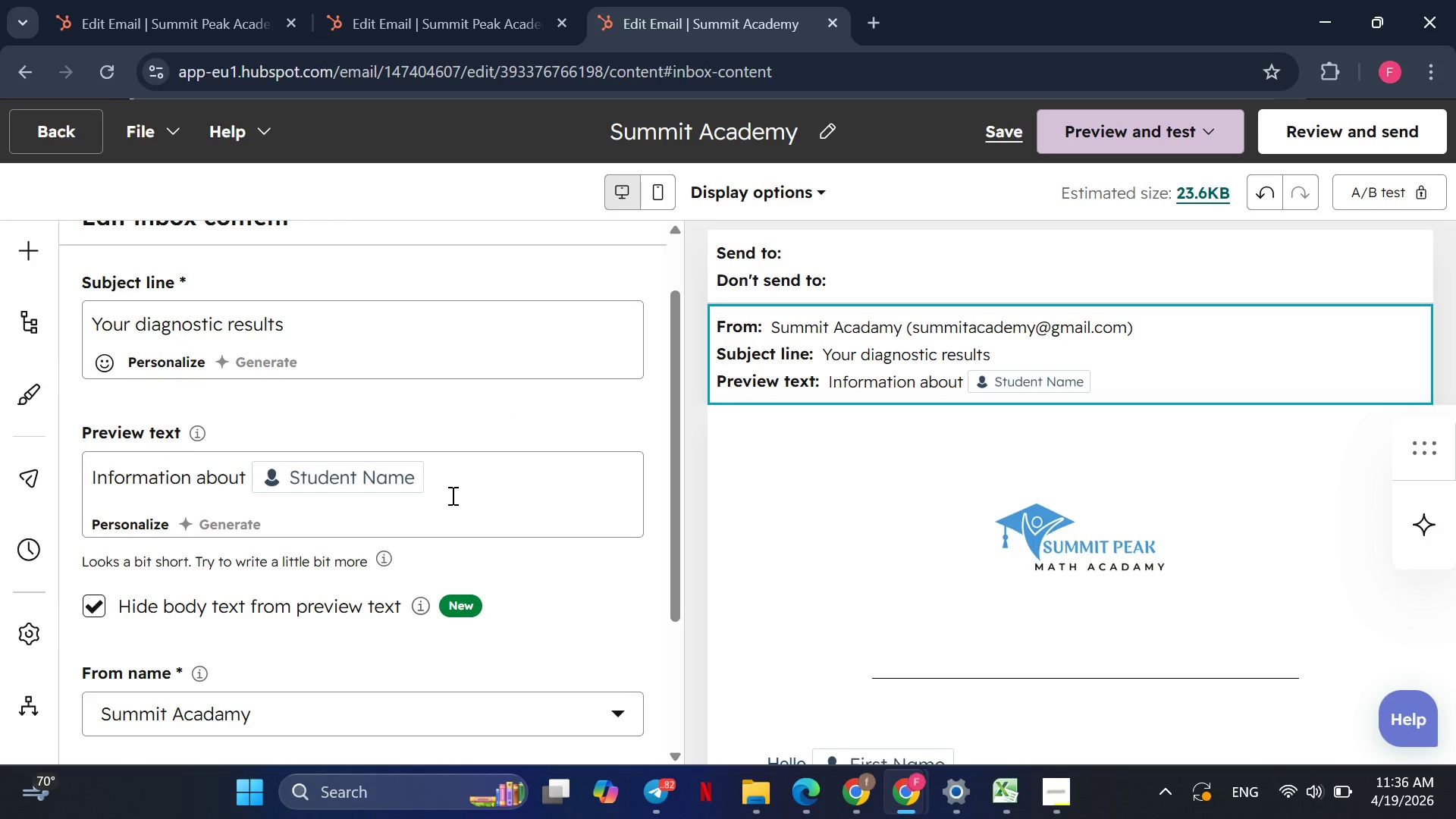 
type( assessment result)
 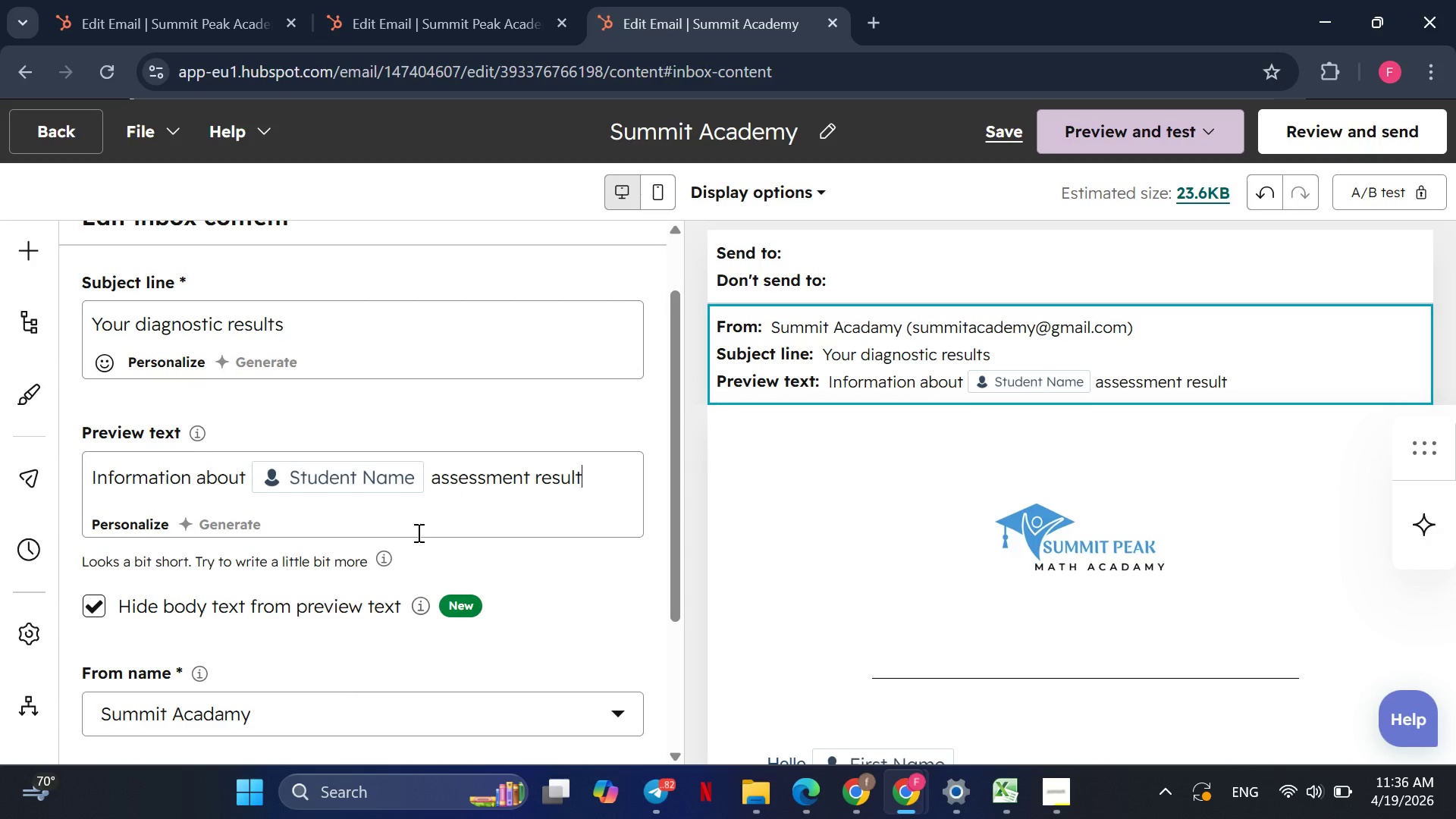 
mouse_move([334, 573])
 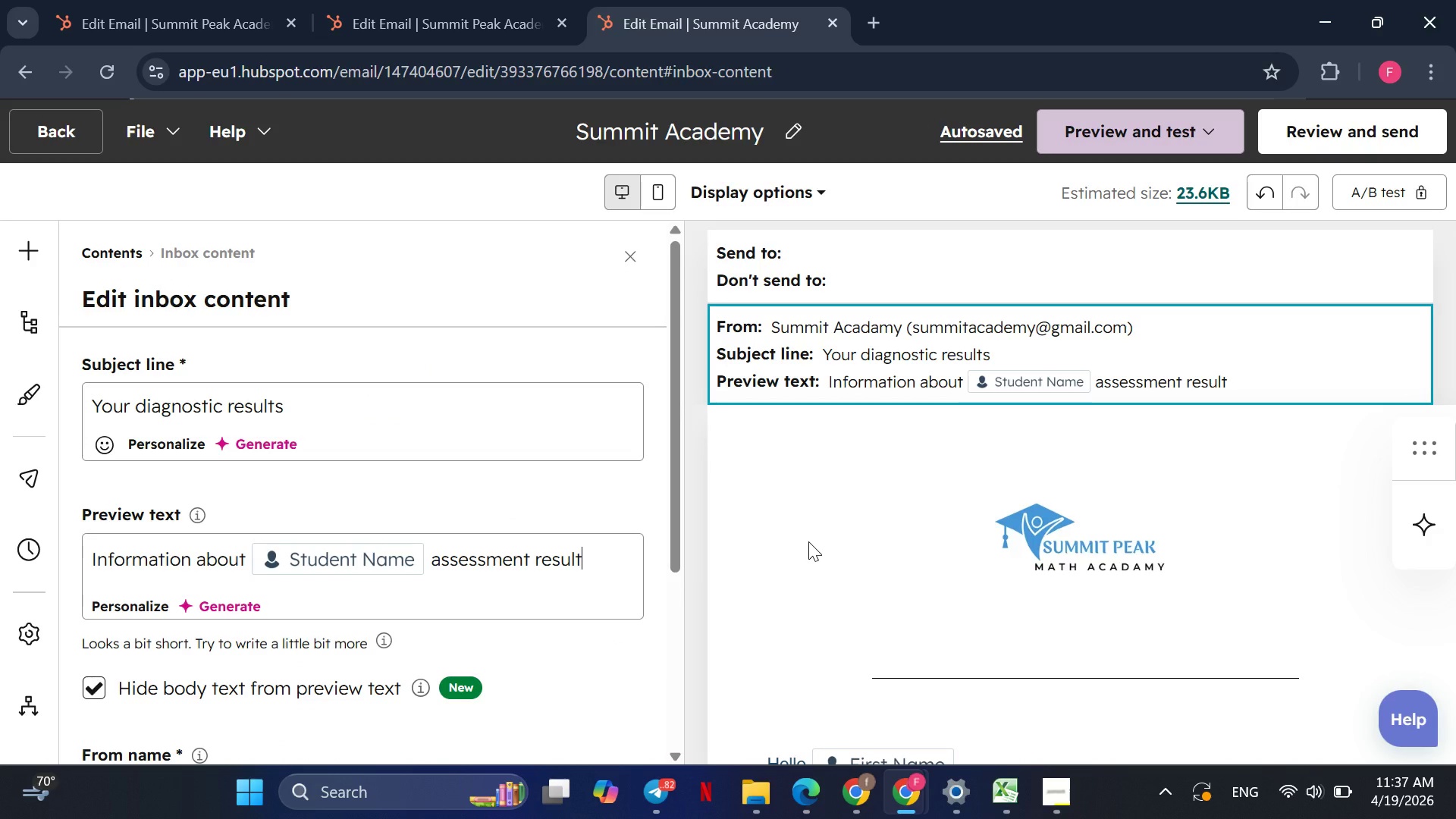 
left_click([808, 541])
 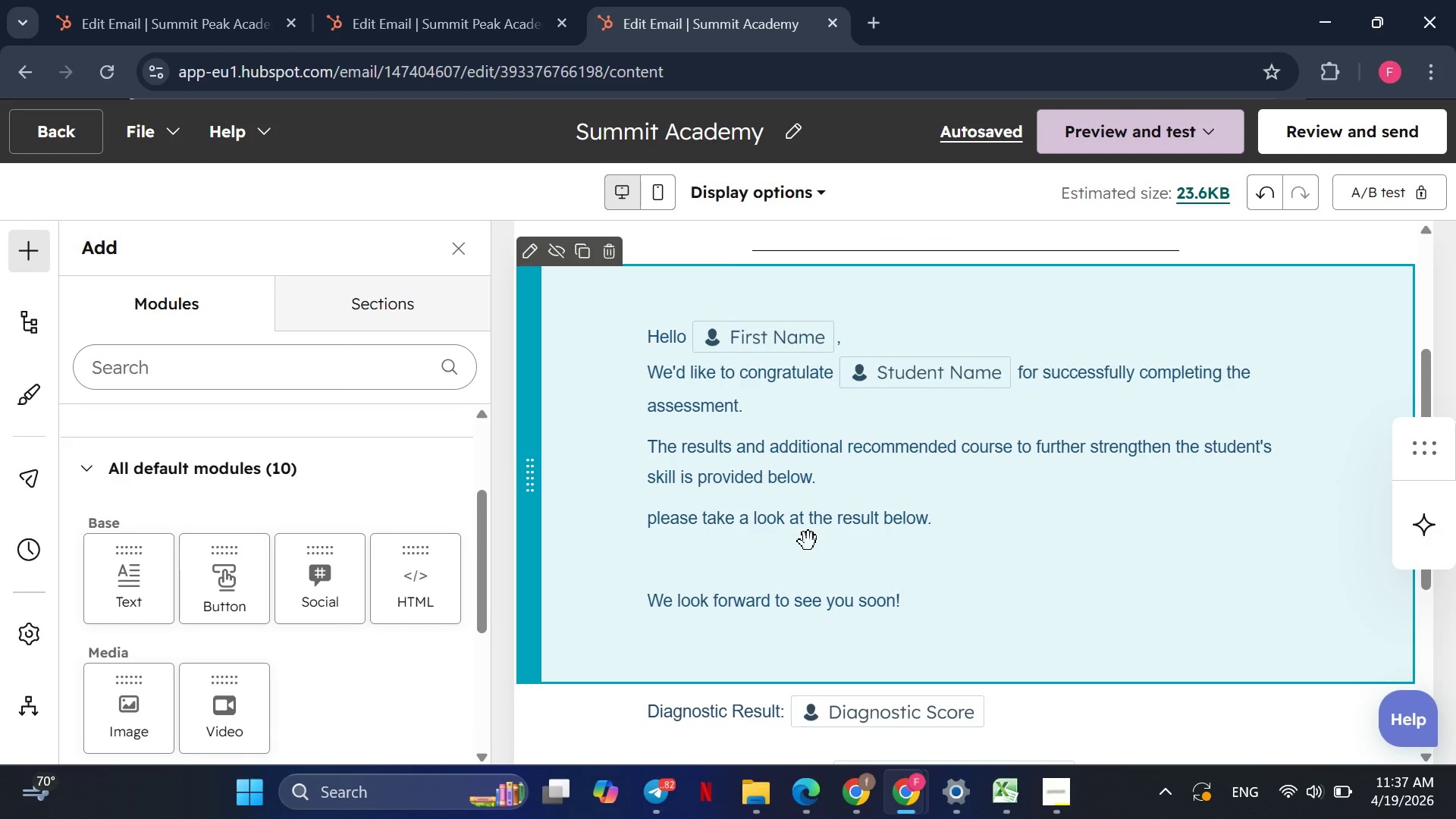 
wait(8.92)
 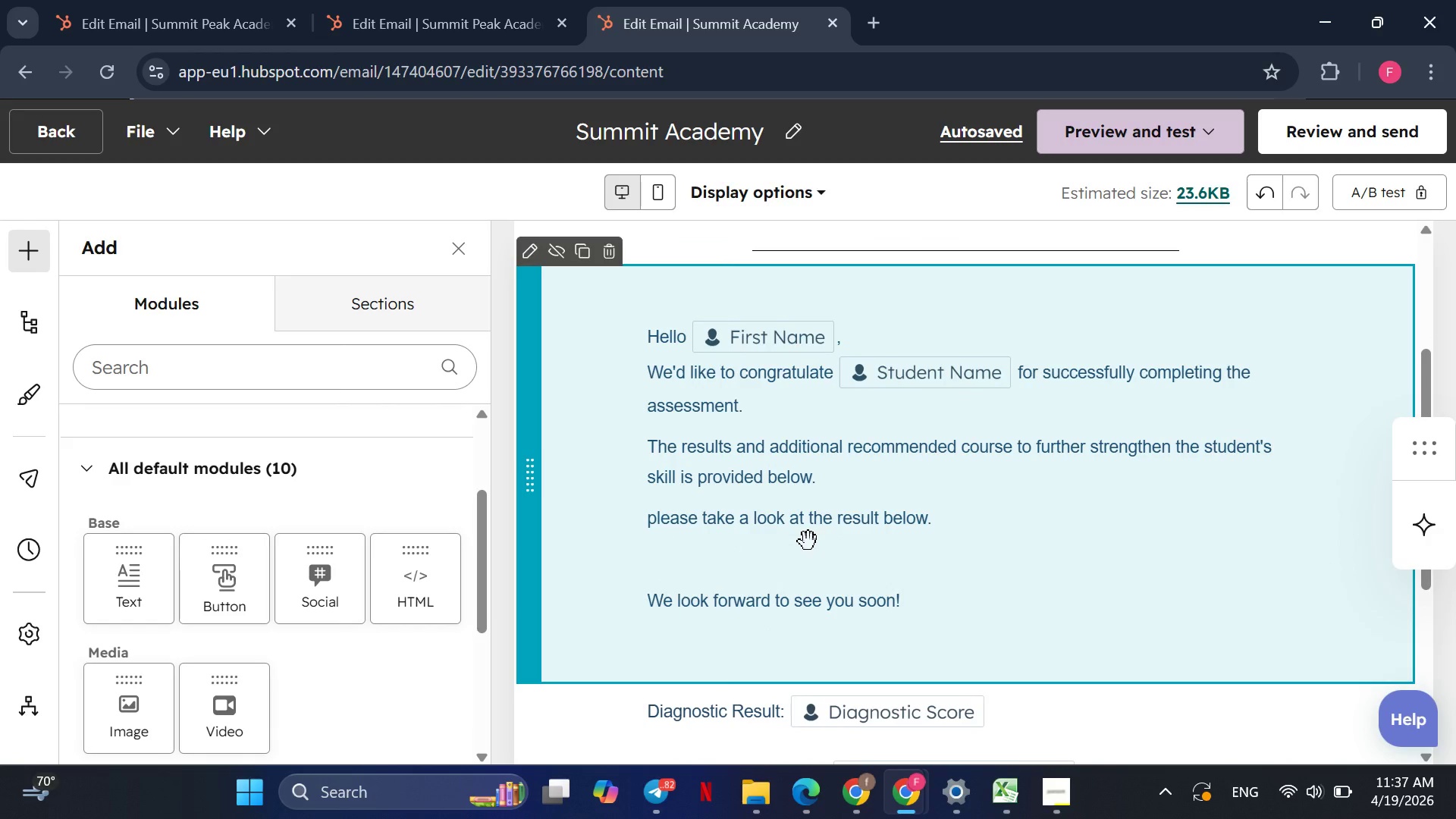 
mouse_move([808, 602])
 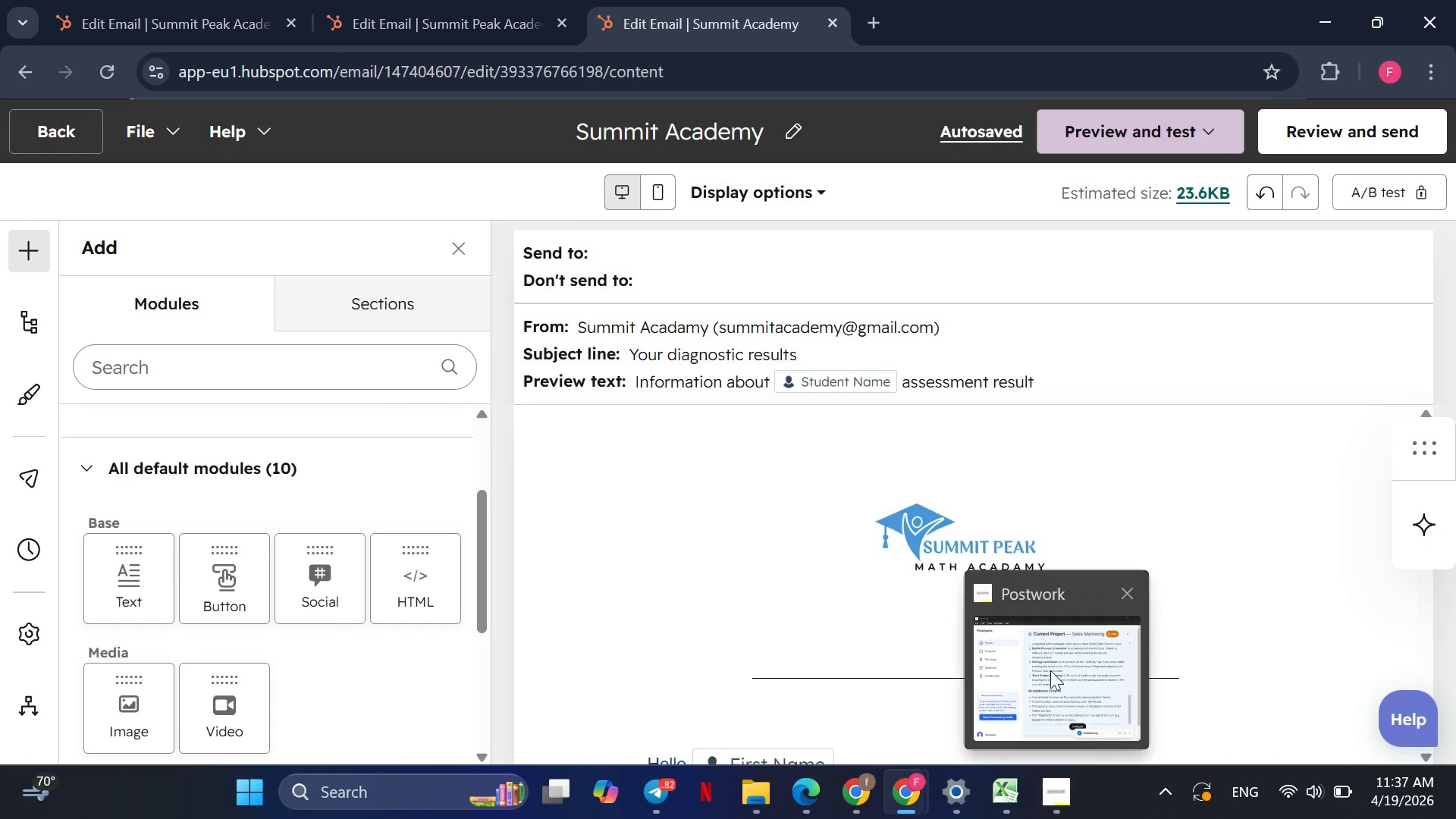 
left_click([1050, 666])